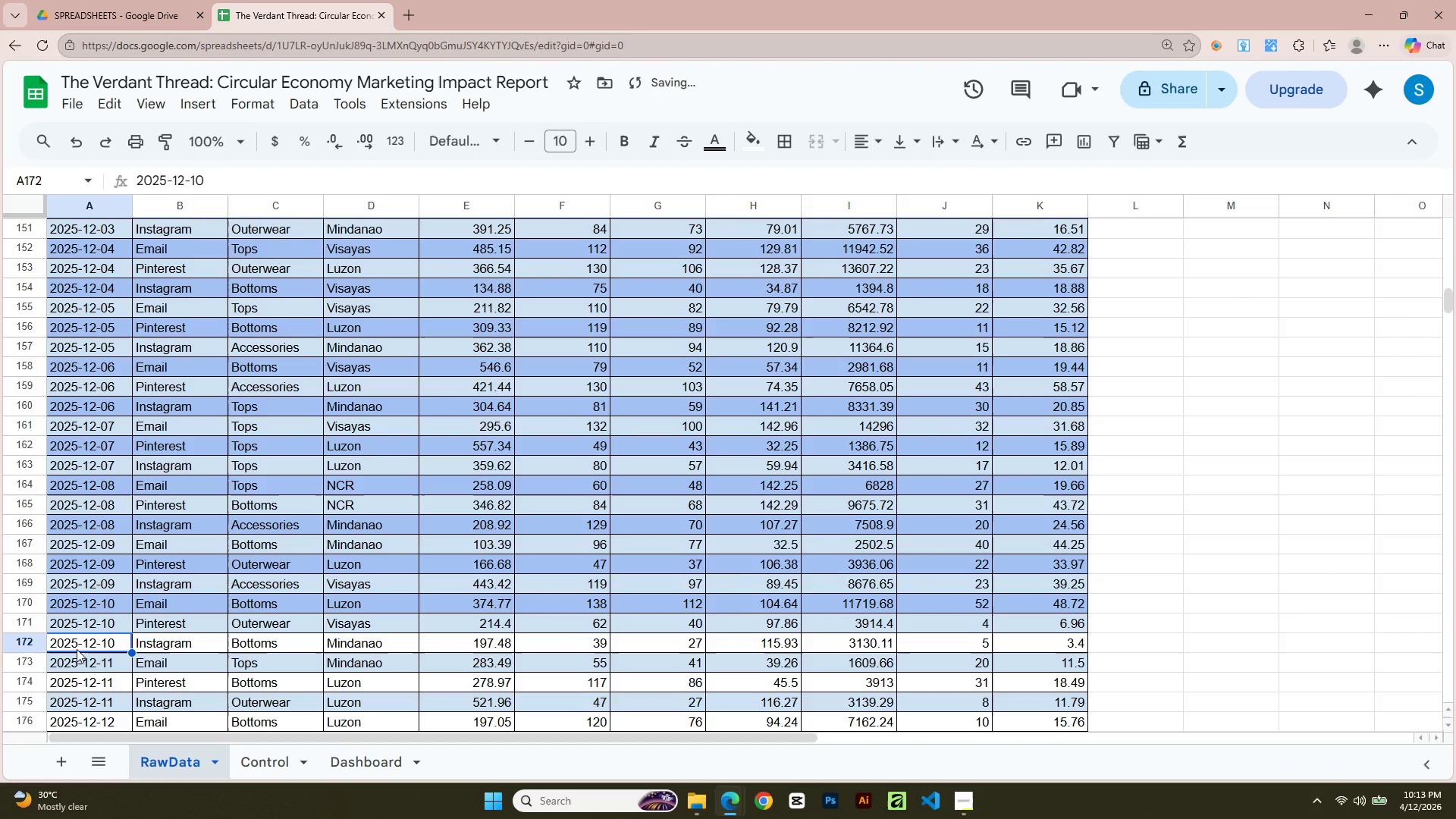 
key(Shift+ArrowRight)
 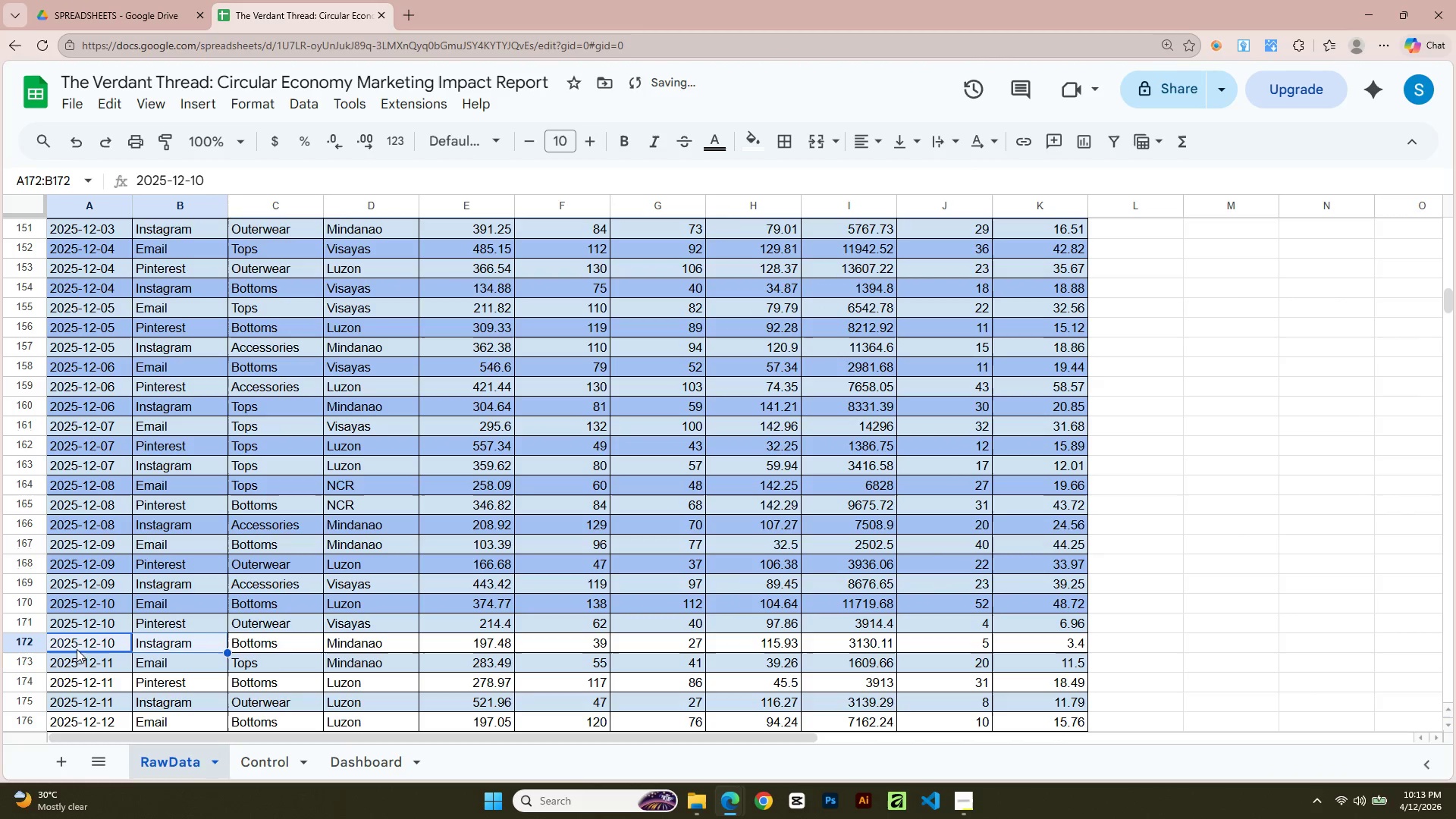 
key(Shift+ArrowRight)
 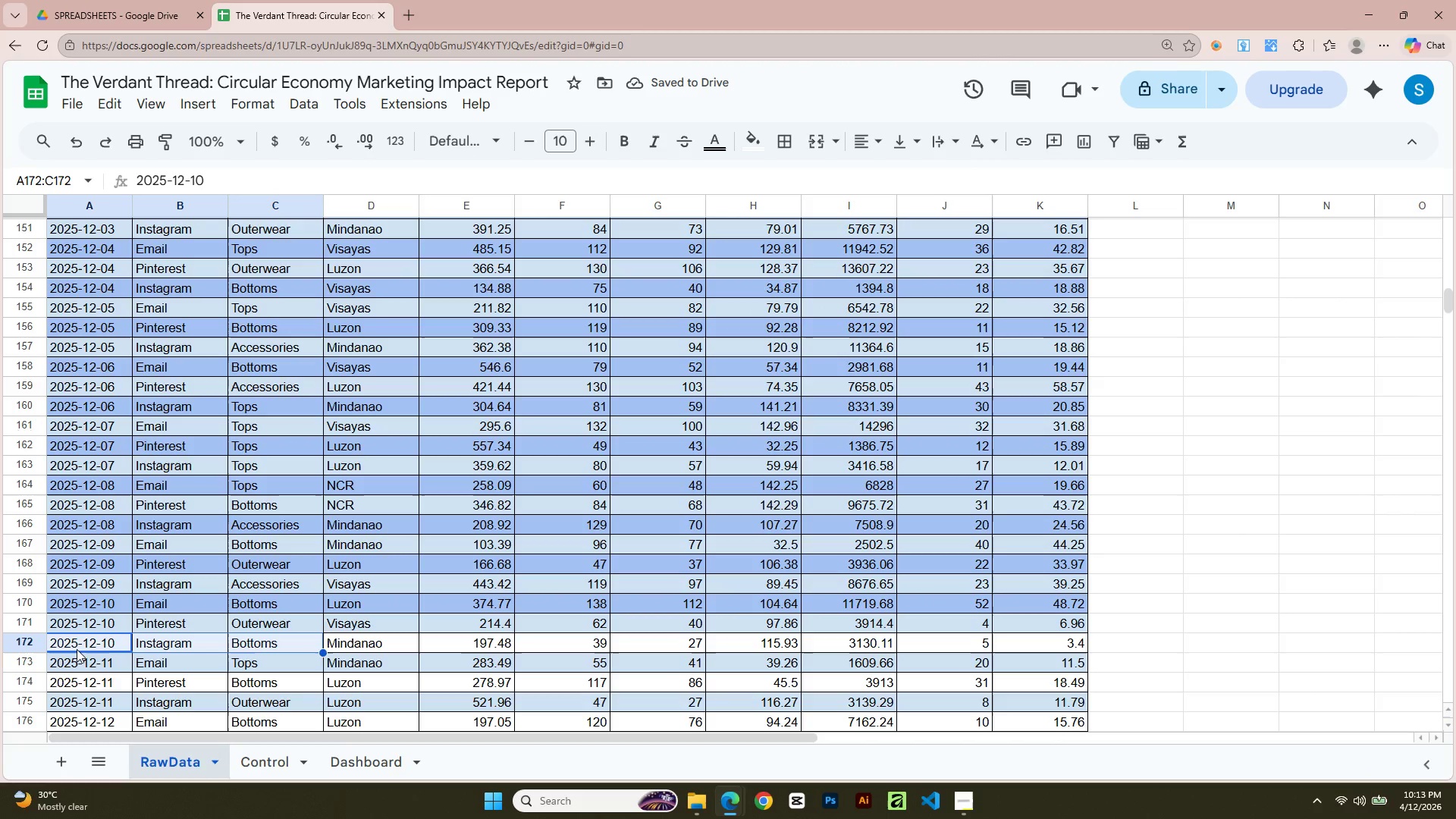 
key(Shift+ArrowRight)
 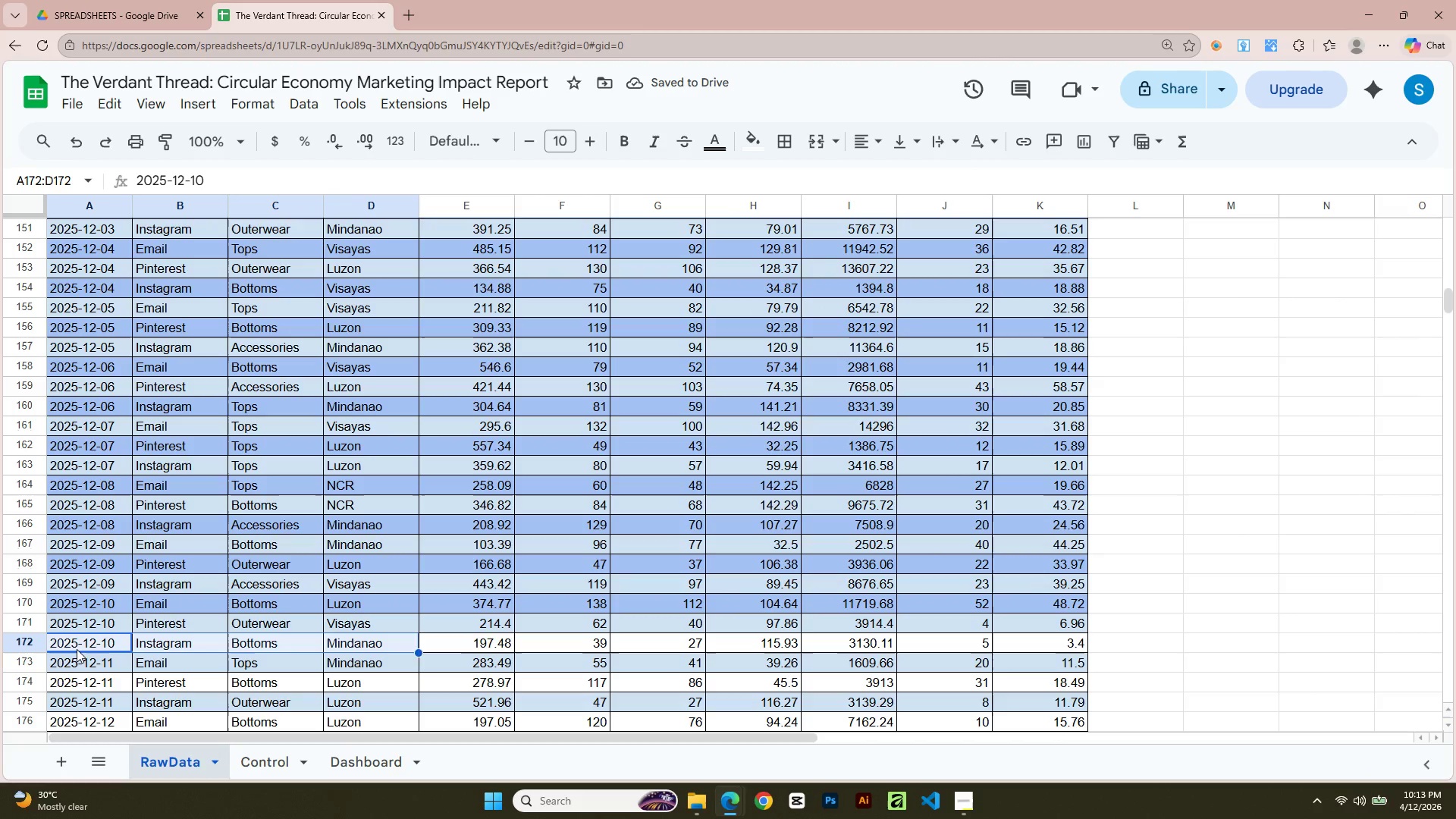 
key(Shift+ArrowRight)
 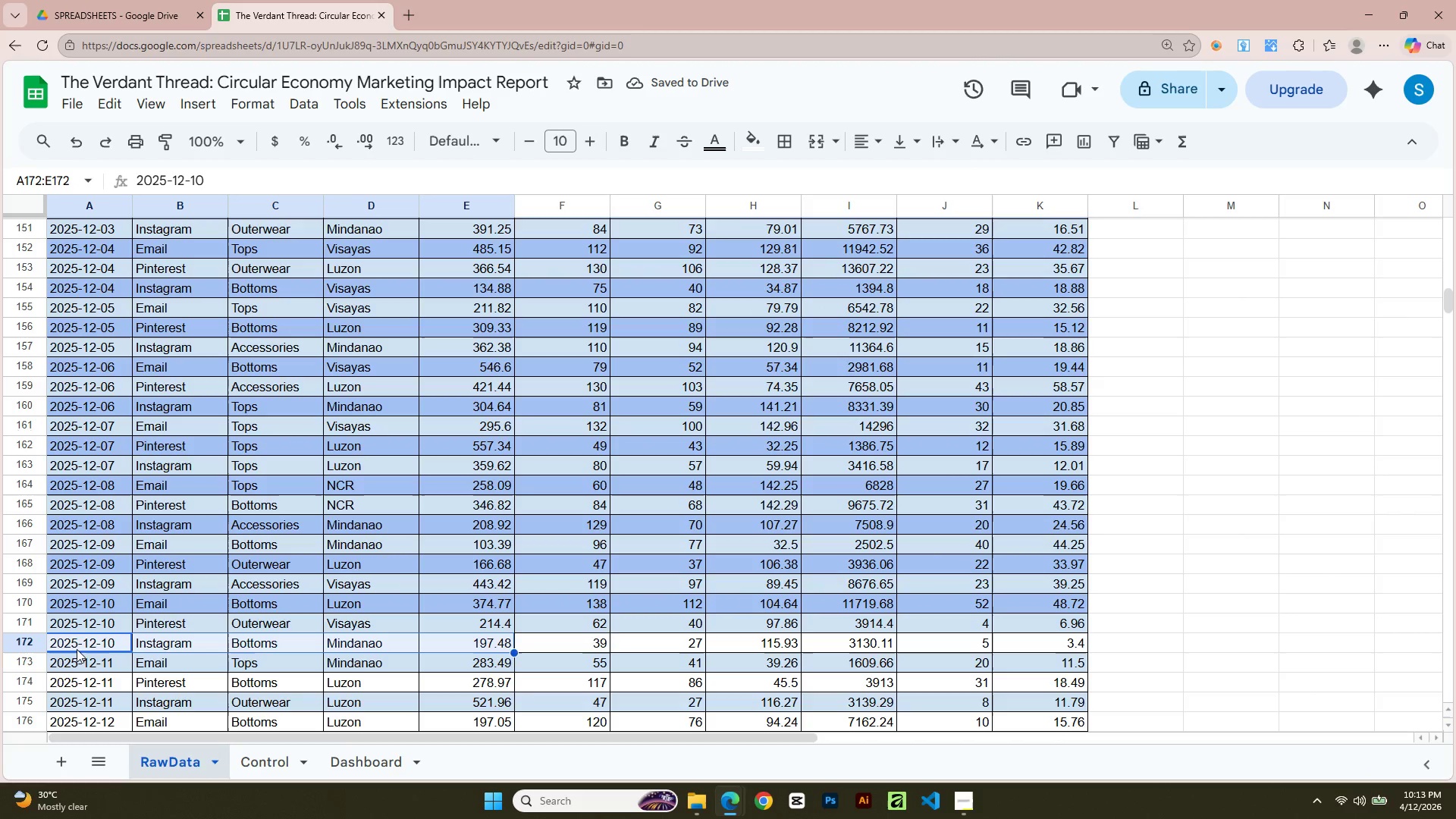 
key(Shift+ArrowRight)
 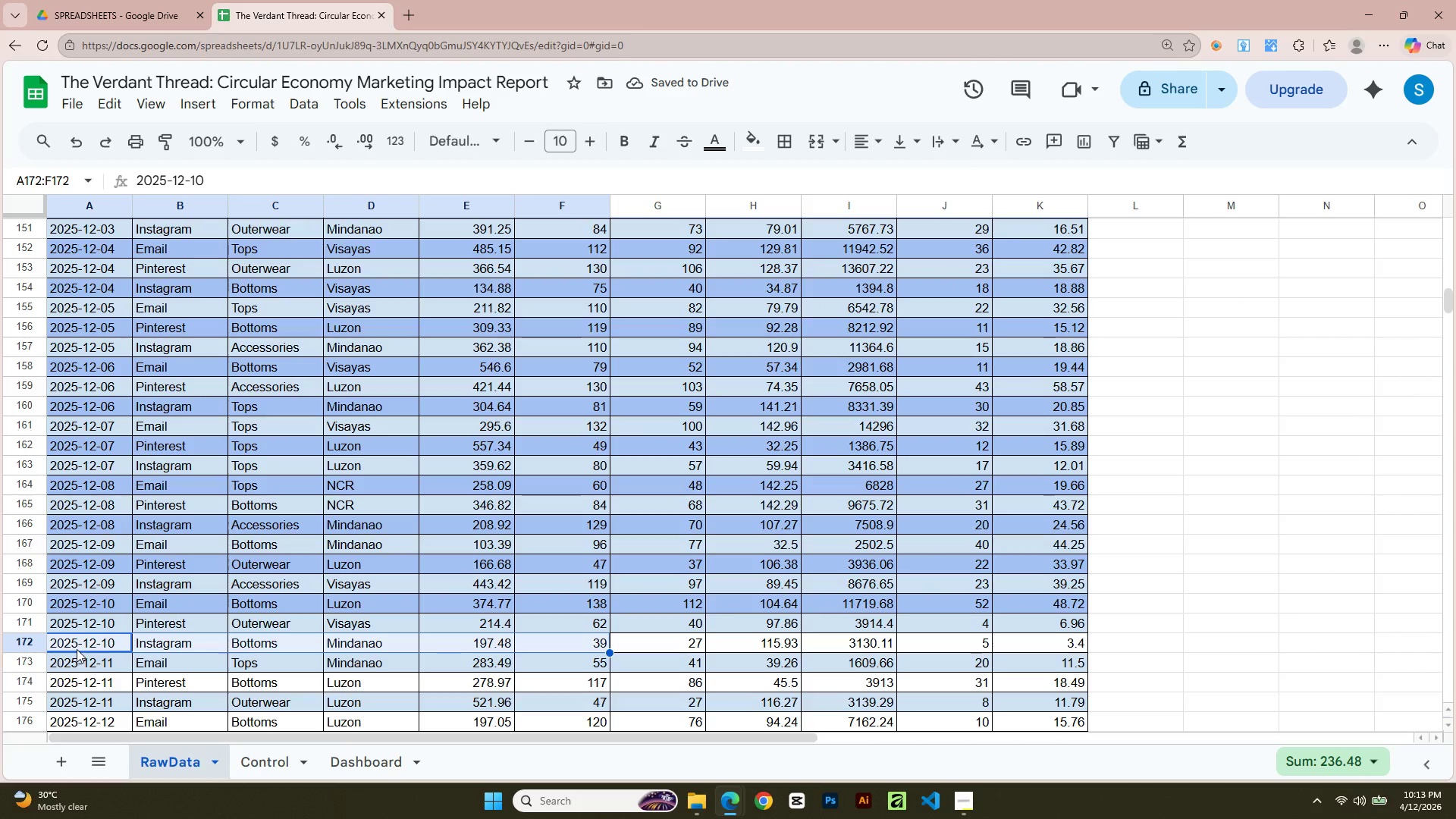 
key(Shift+ArrowRight)
 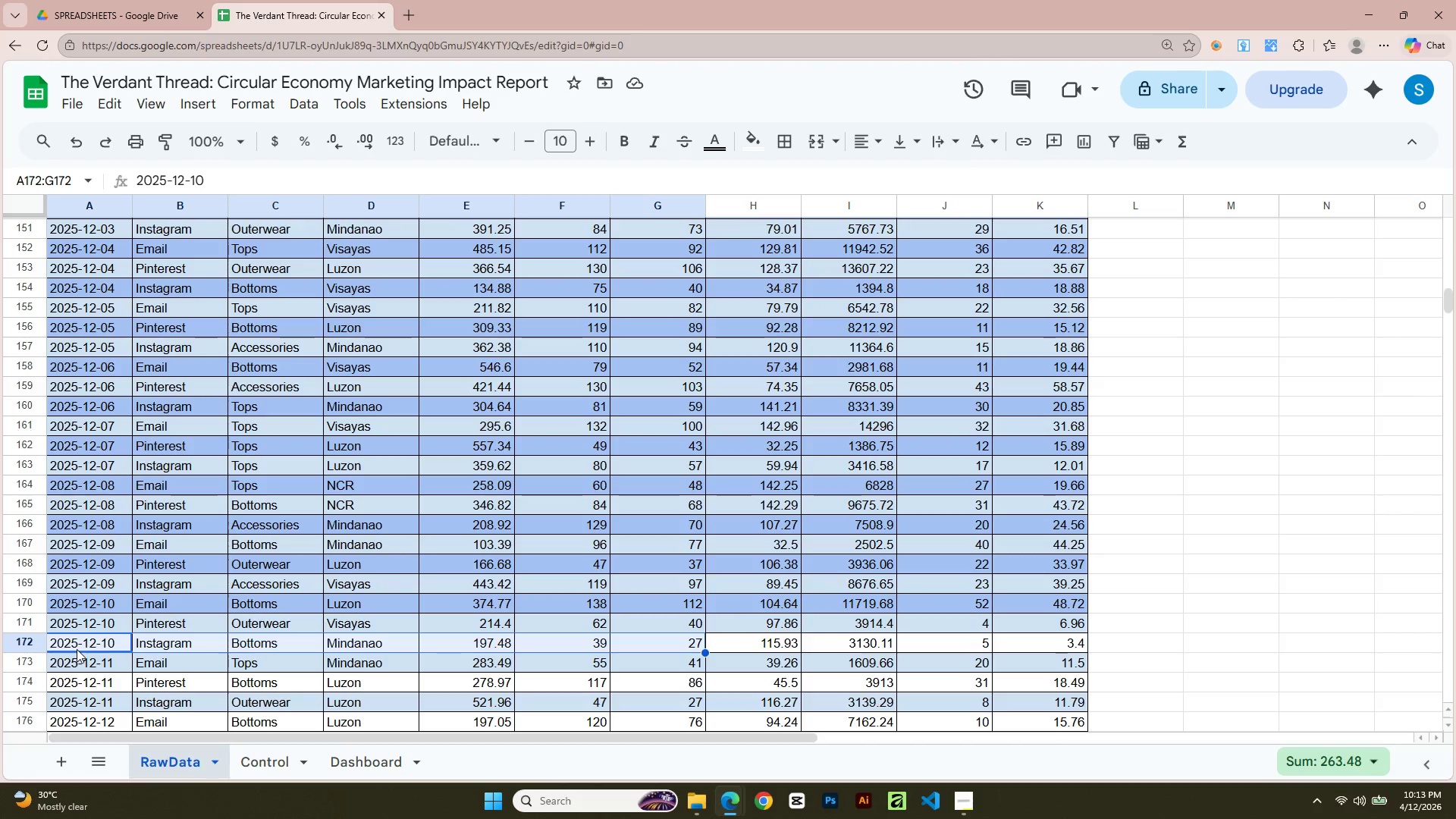 
key(Shift+ArrowRight)
 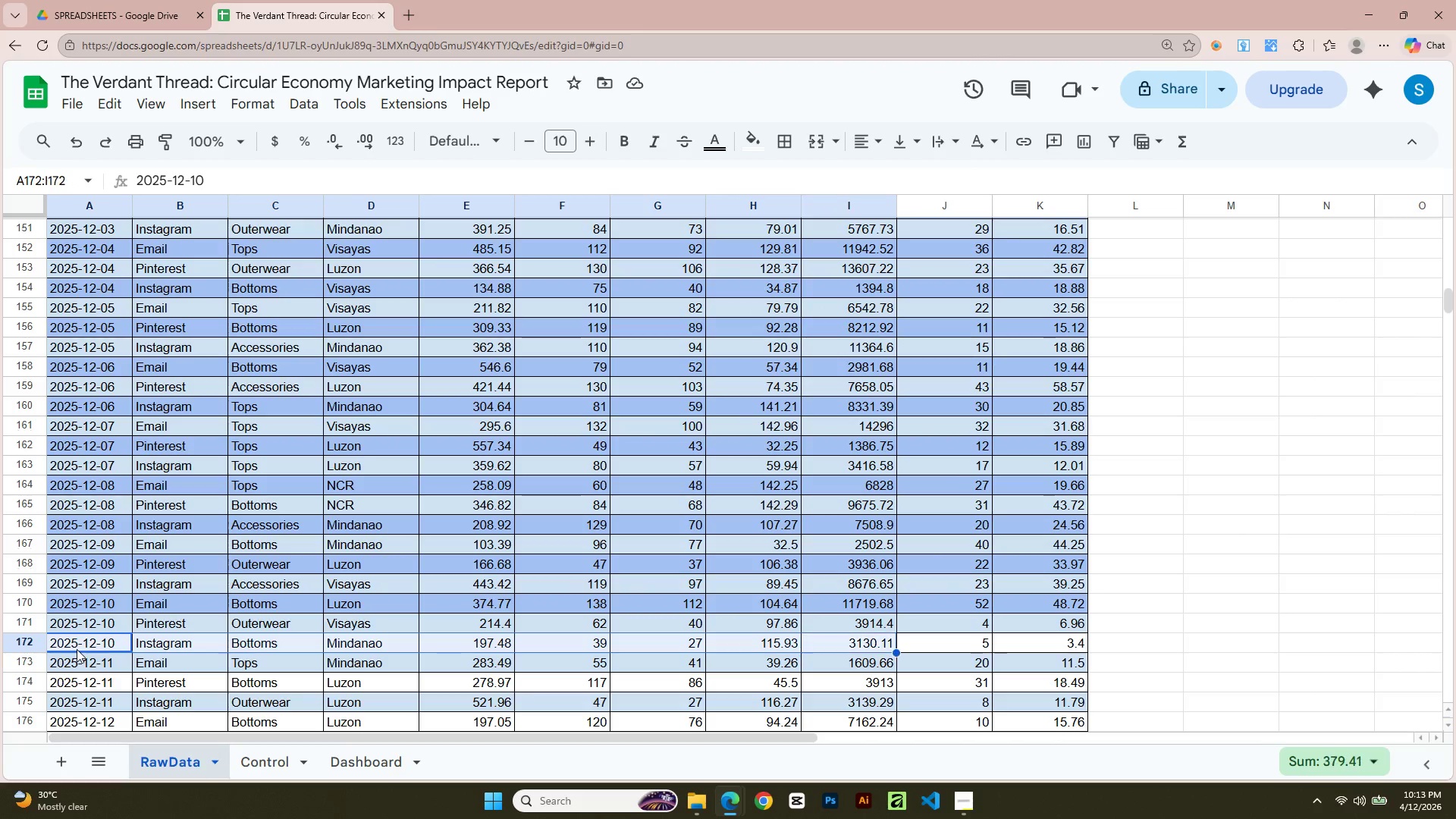 
key(Shift+ArrowRight)
 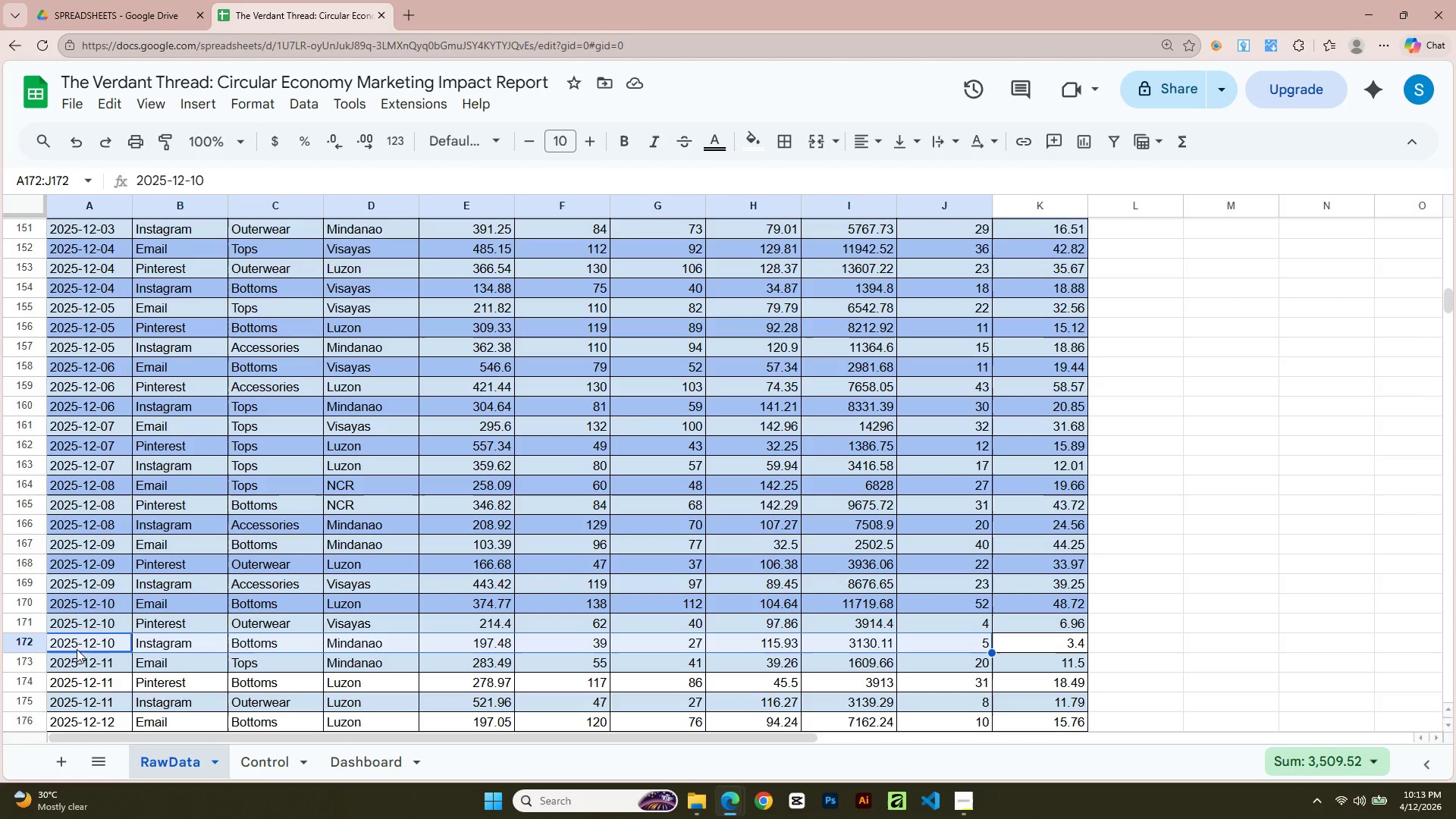 
key(Shift+ArrowRight)
 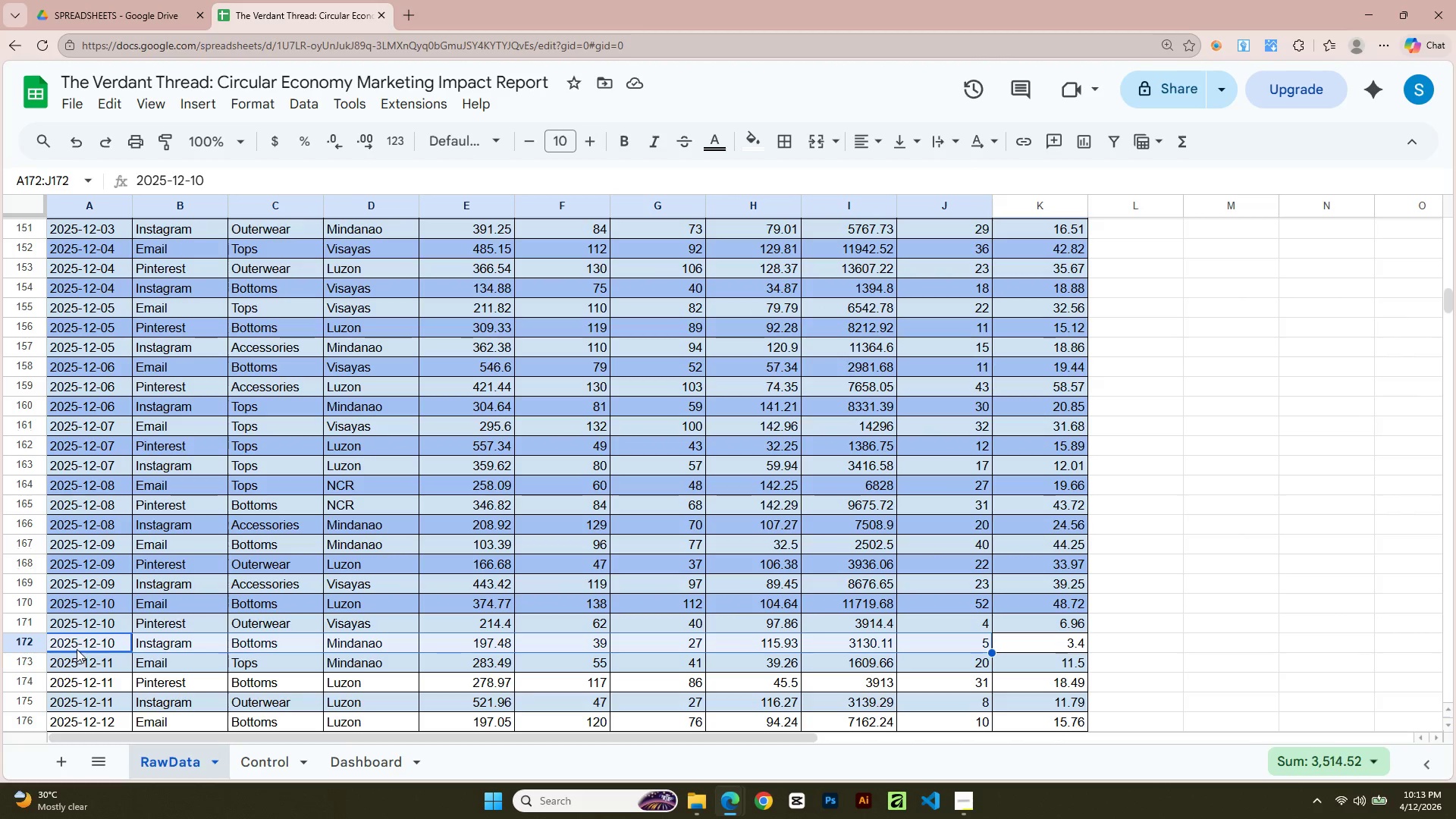 
key(Shift+ArrowRight)
 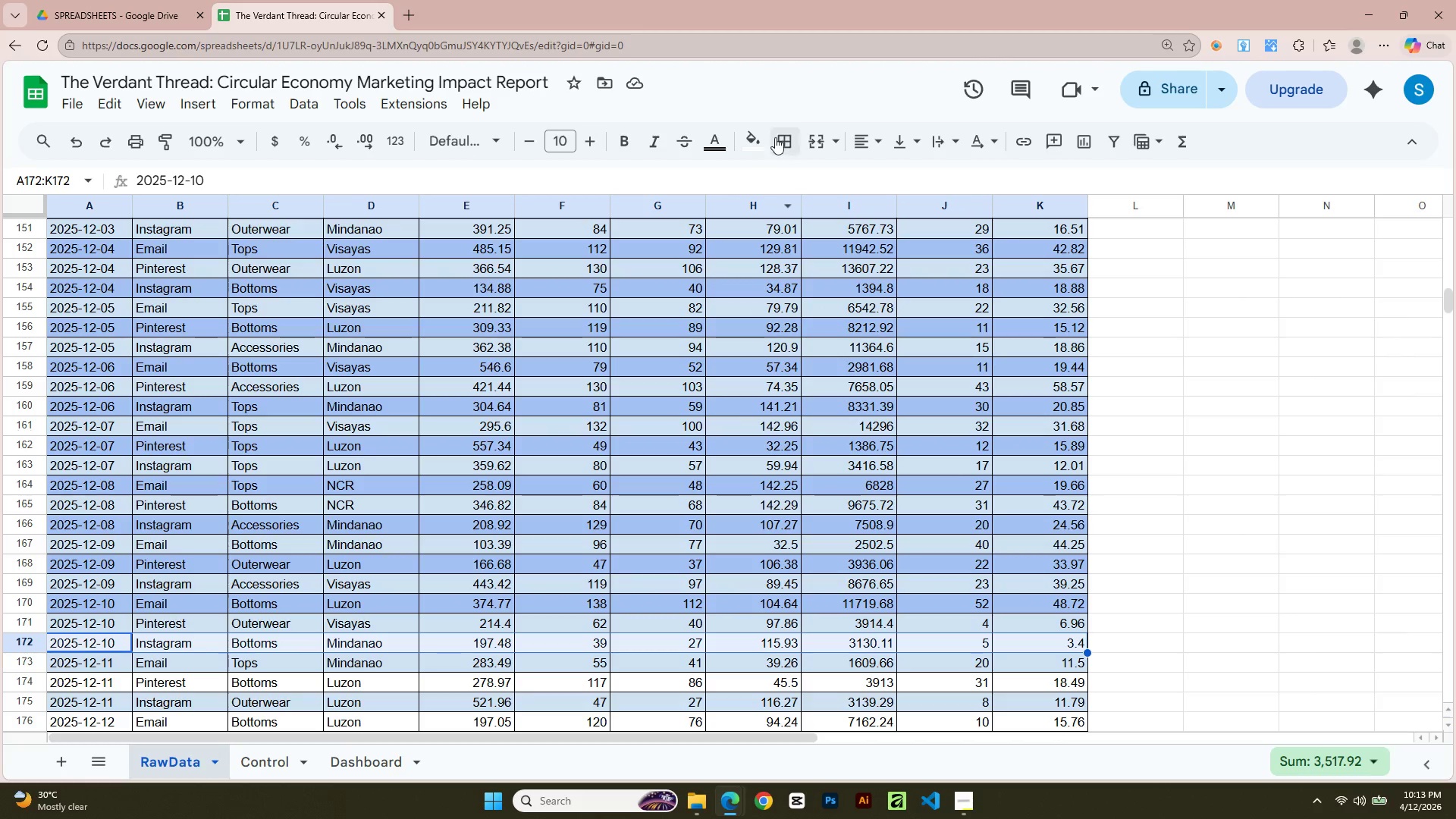 
left_click([761, 140])
 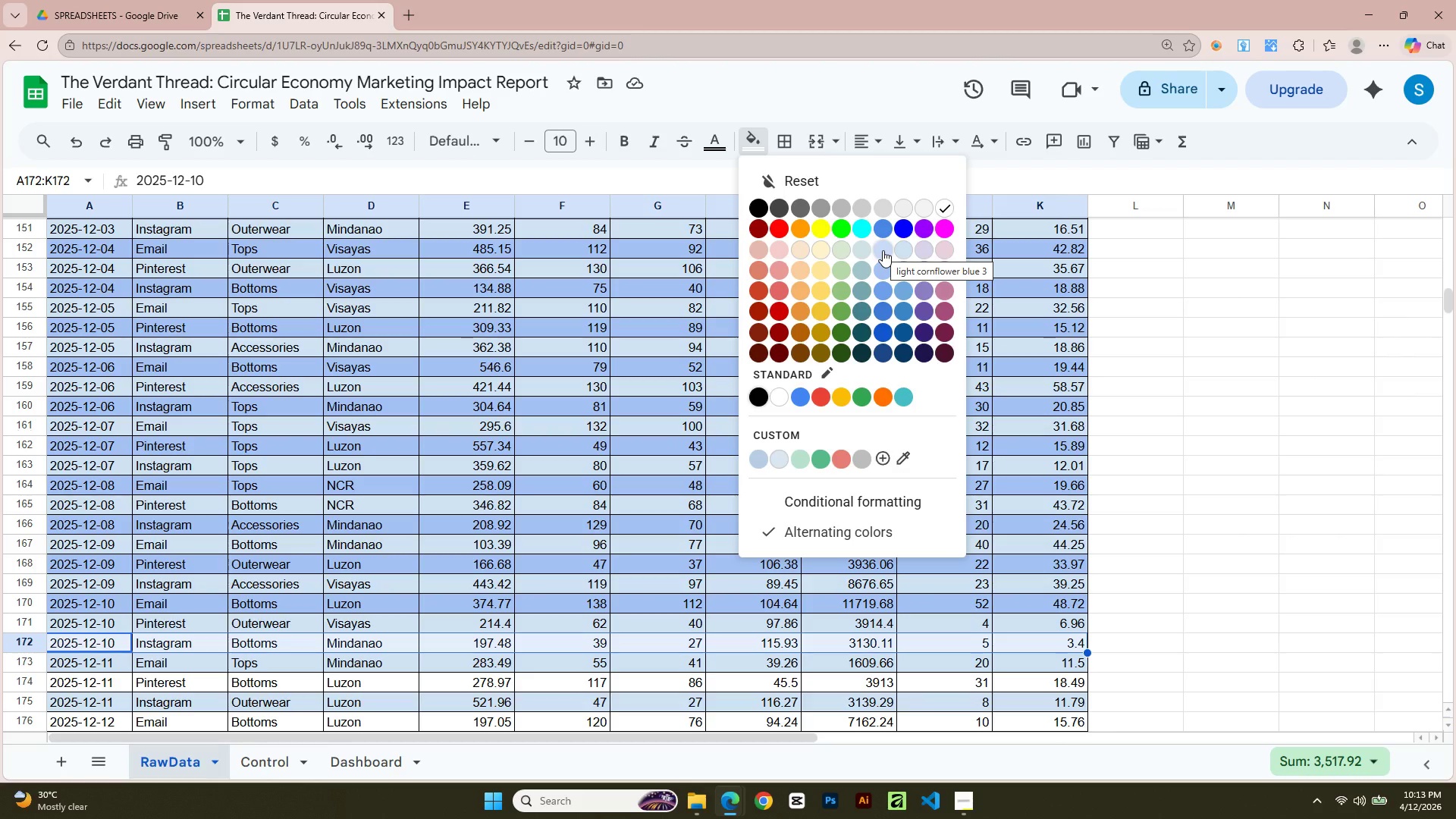 
left_click([883, 269])
 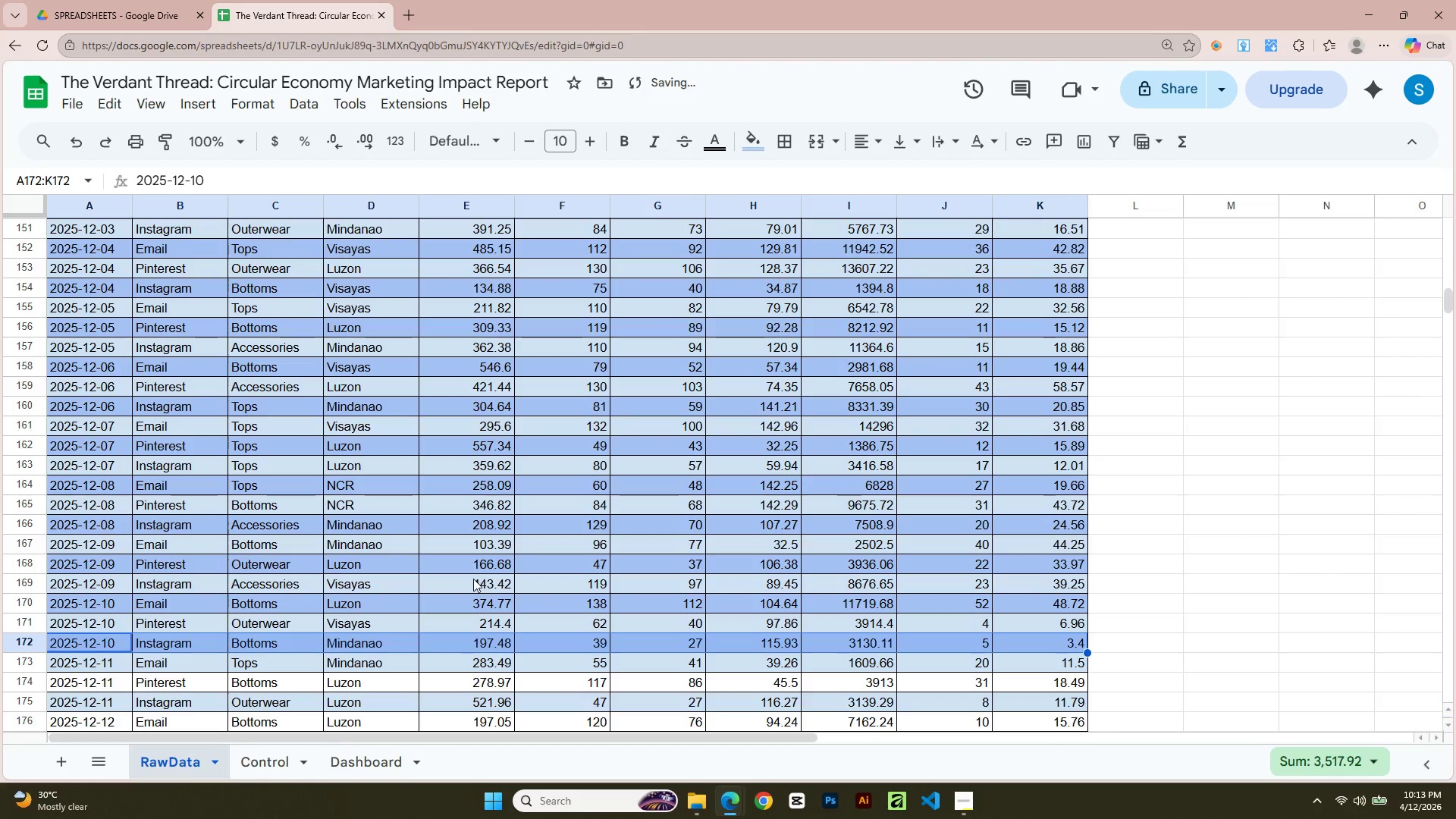 
scroll: coordinate [472, 573], scroll_direction: down, amount: 2.0
 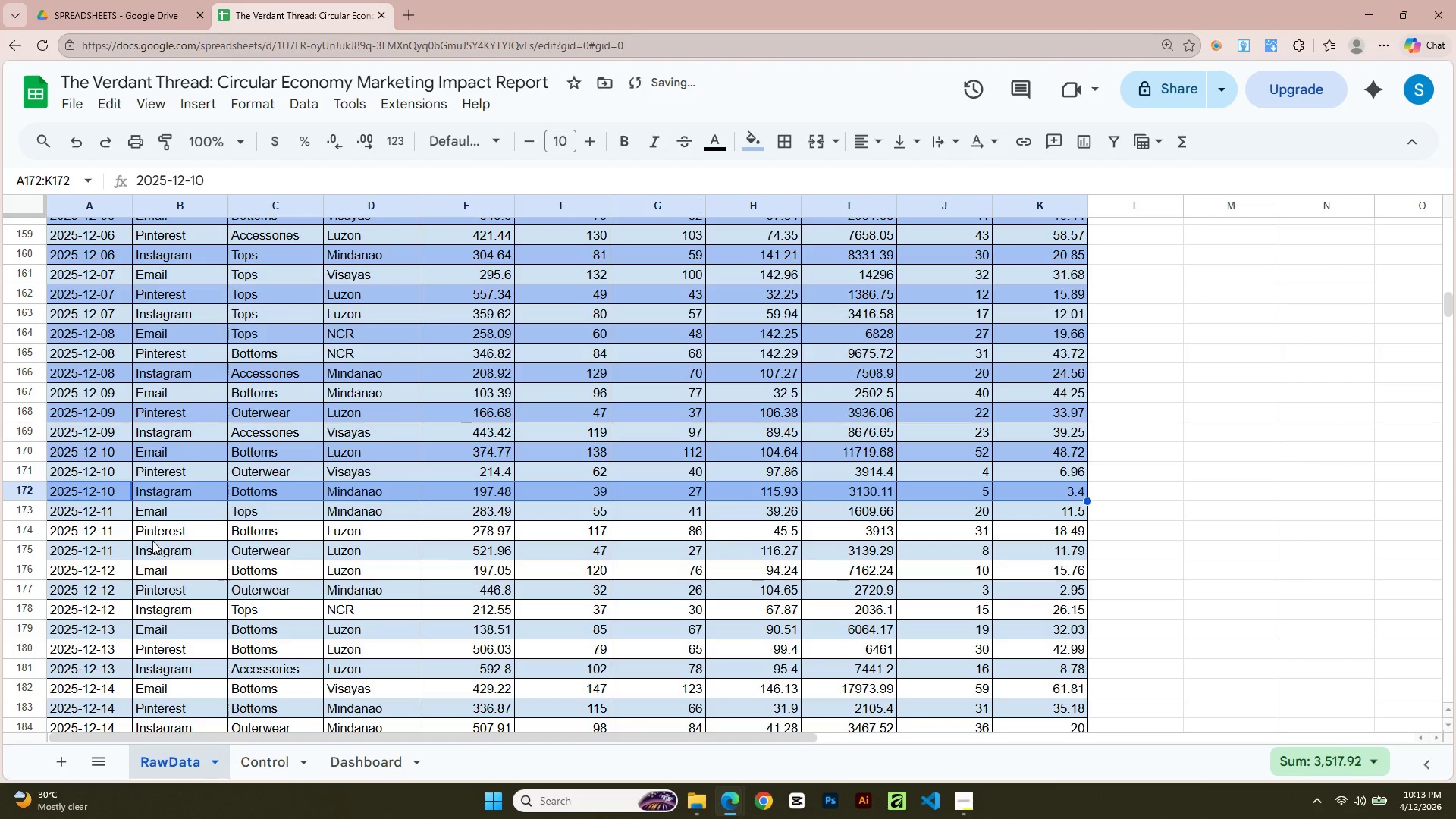 
left_click([111, 533])
 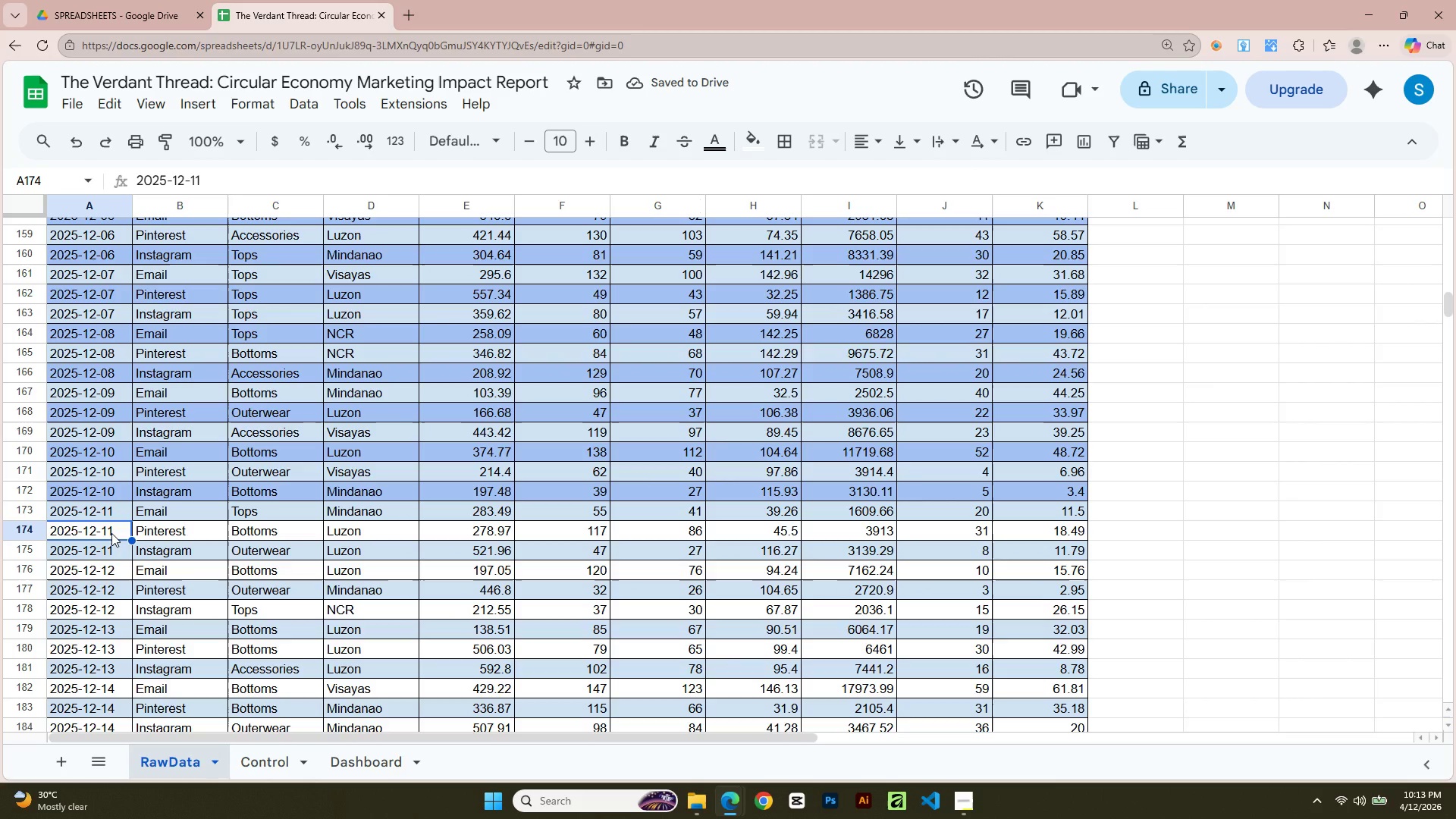 
key(Shift+ArrowRight)
 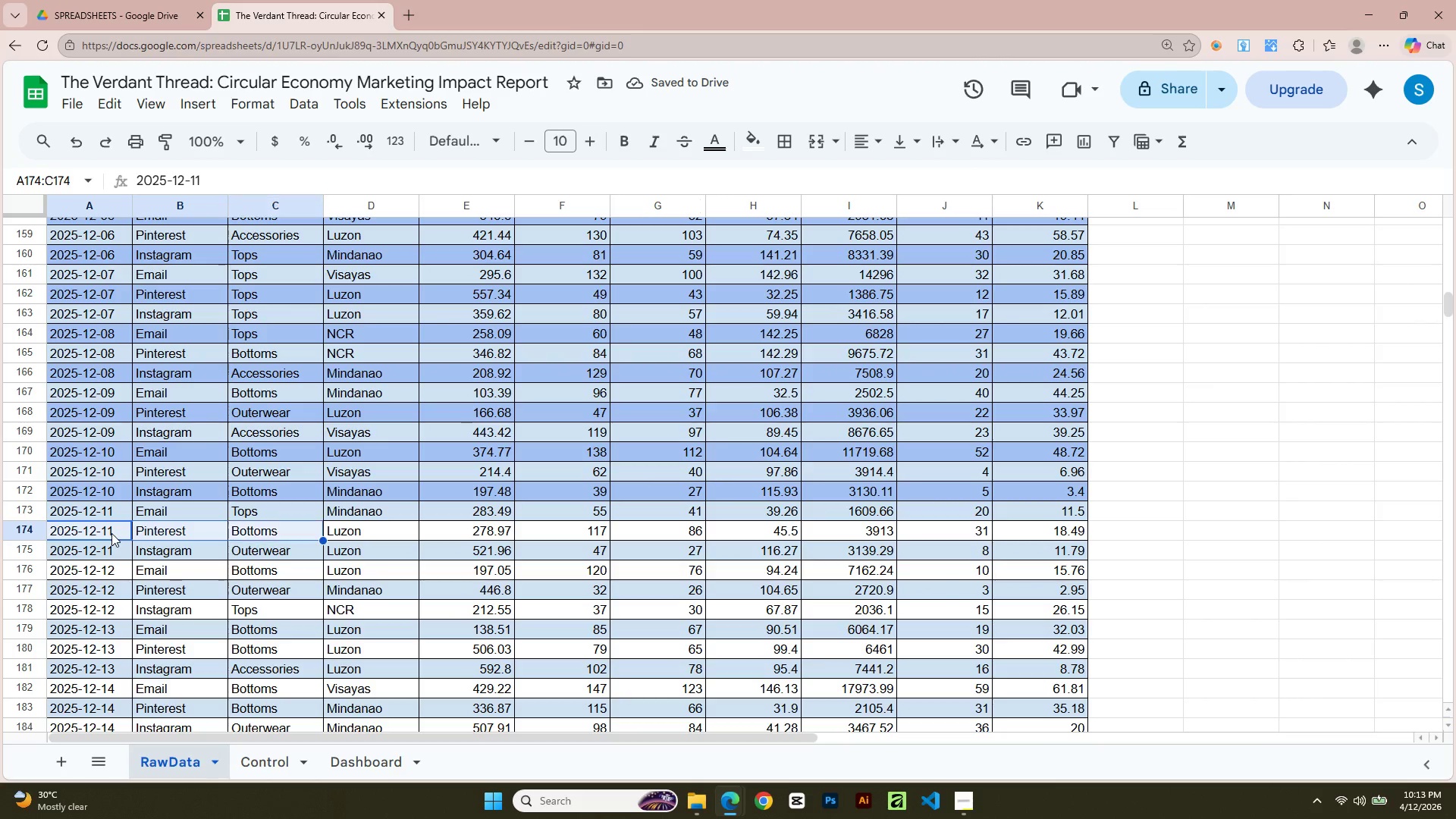 
key(Shift+ArrowRight)
 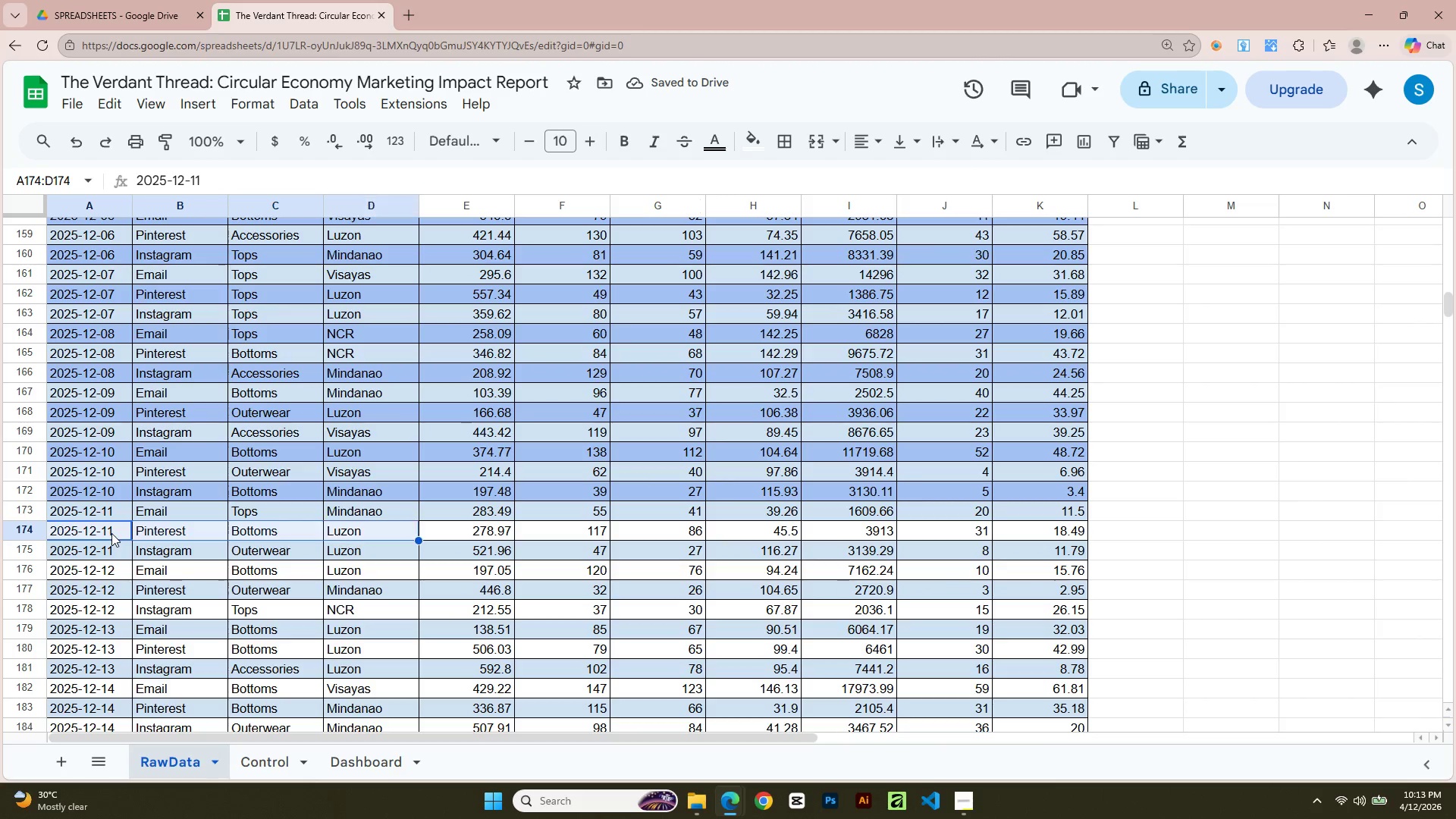 
key(Shift+ArrowRight)
 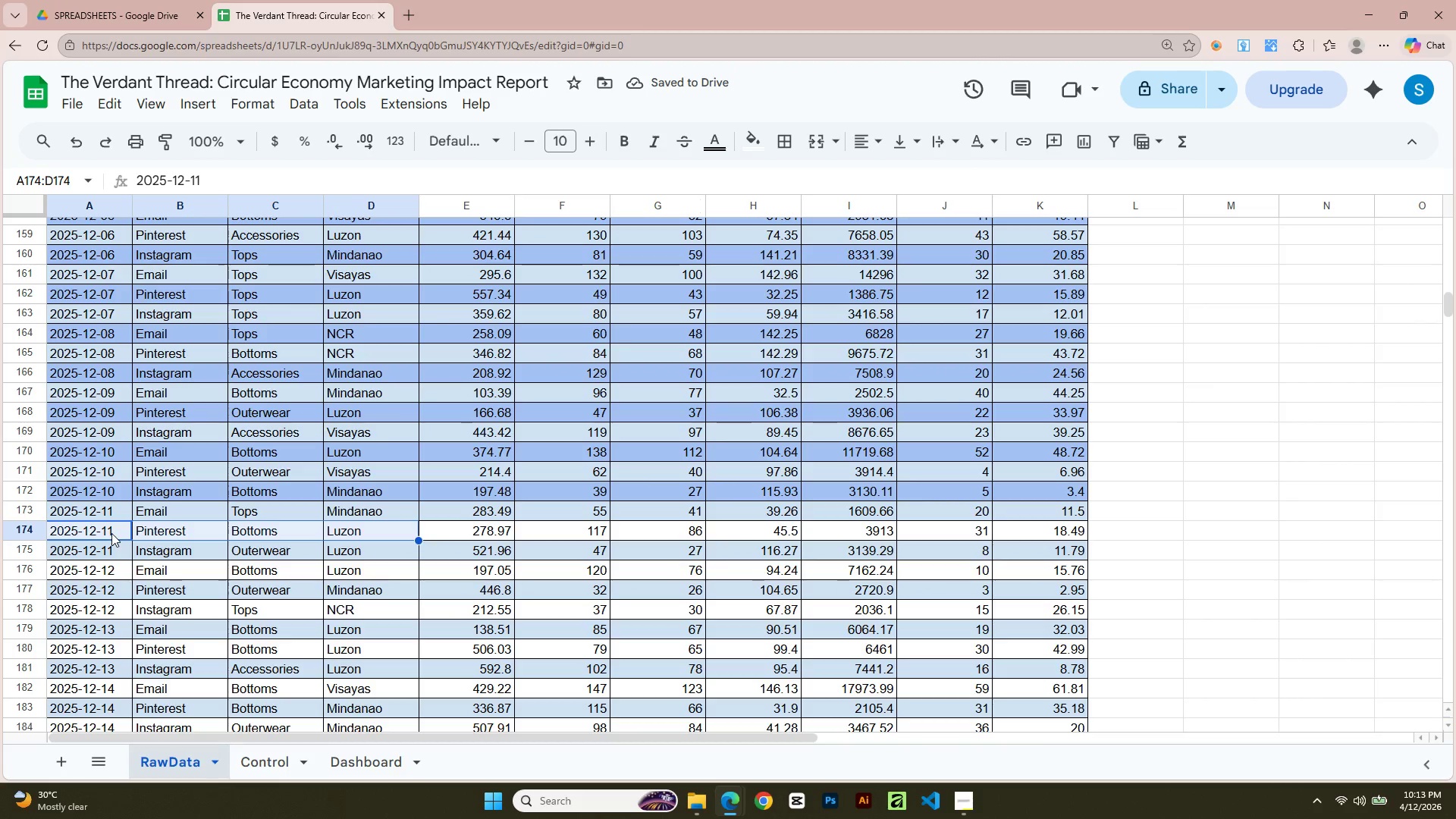 
key(Shift+ArrowRight)
 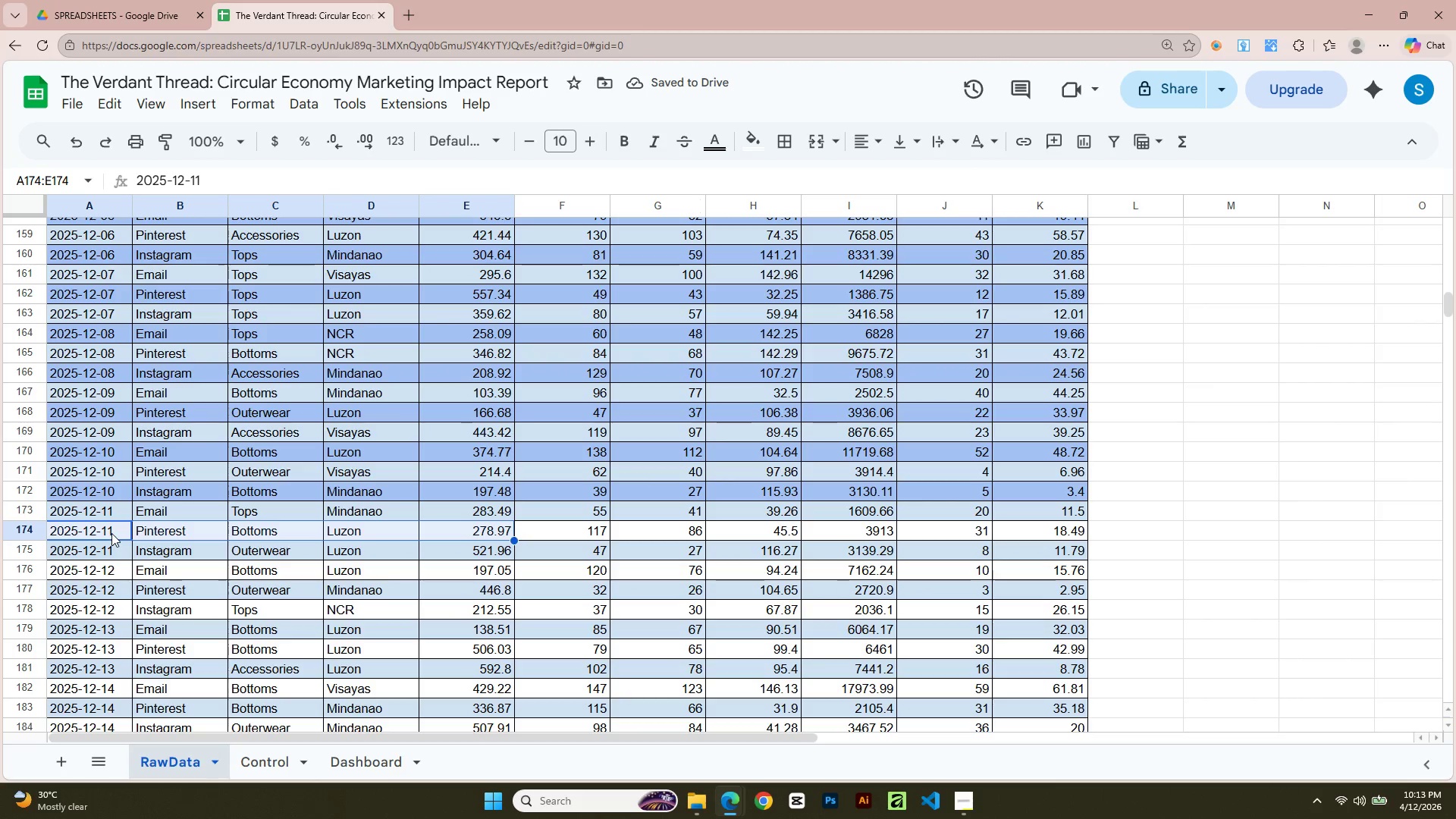 
key(Shift+ArrowRight)
 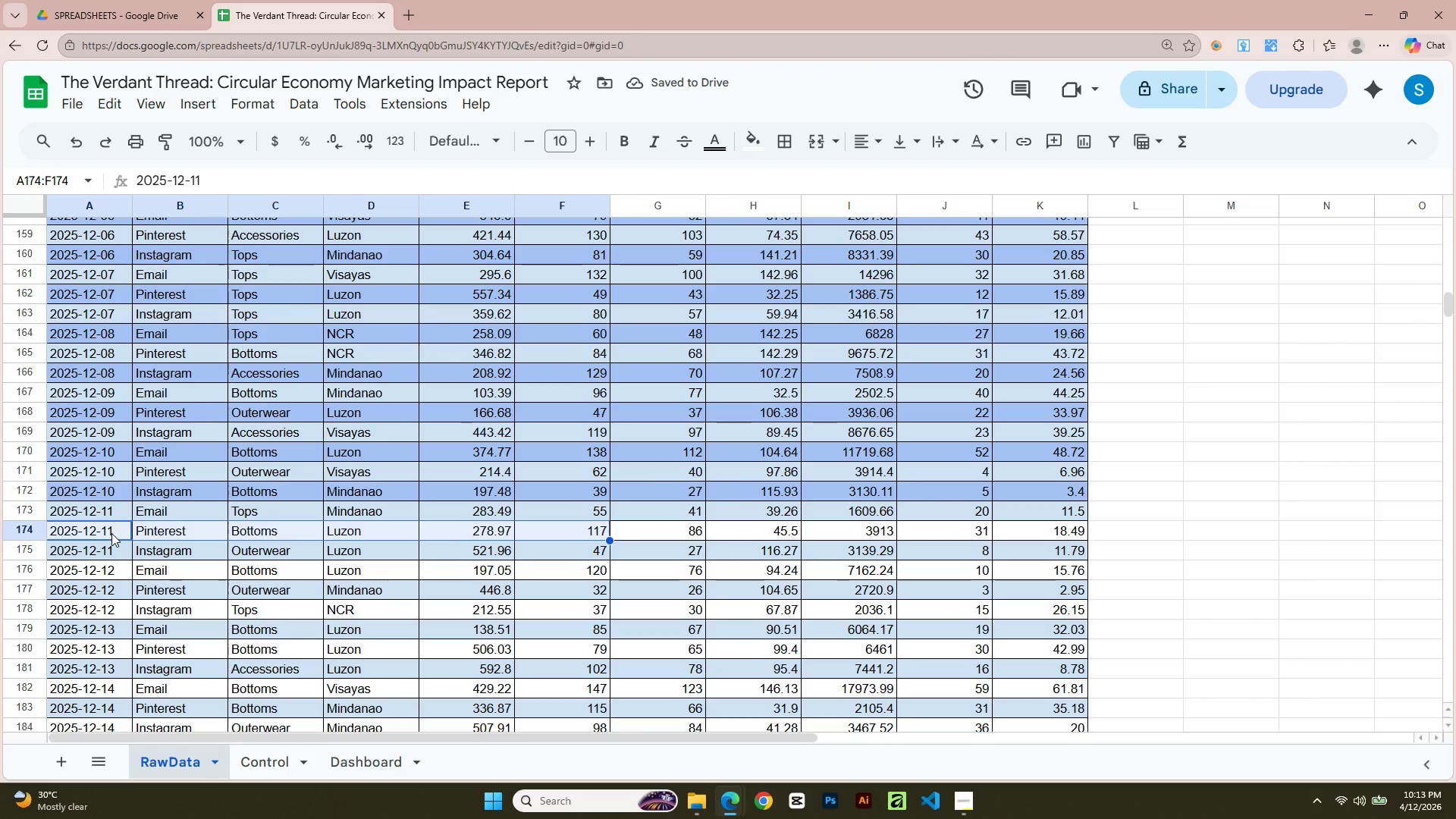 
key(Shift+ArrowRight)
 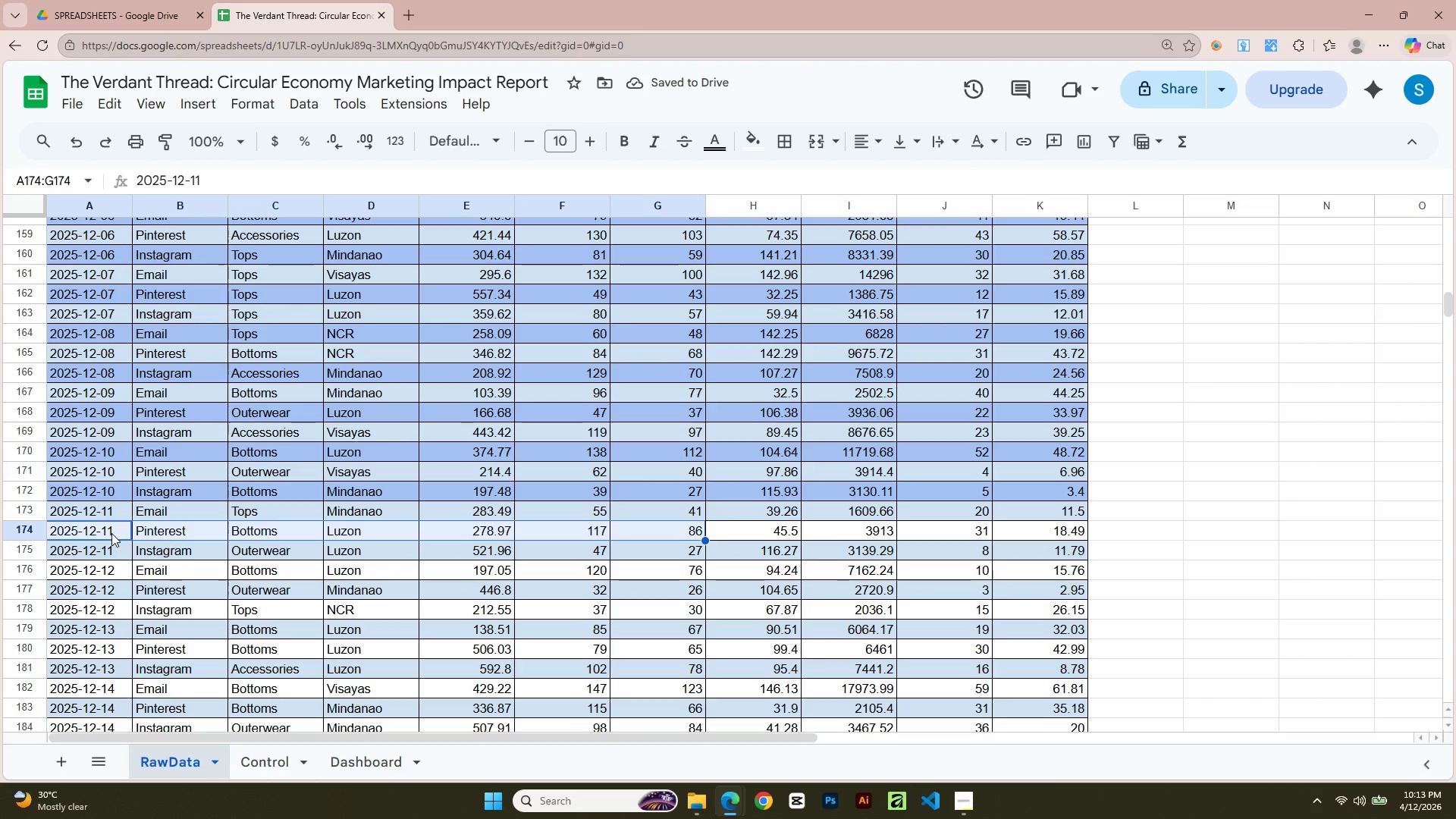 
key(Shift+ArrowRight)
 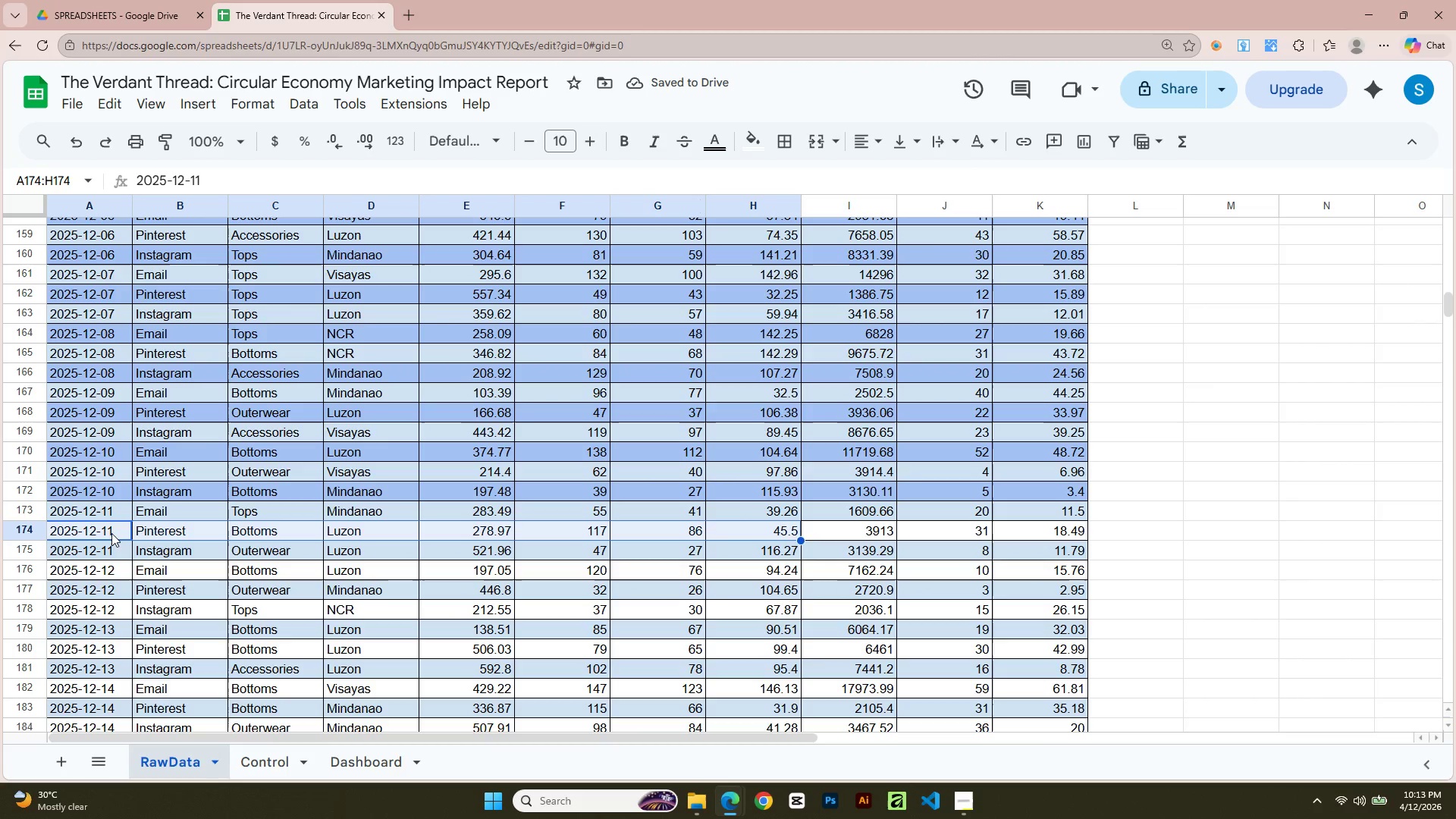 
key(Shift+ArrowRight)
 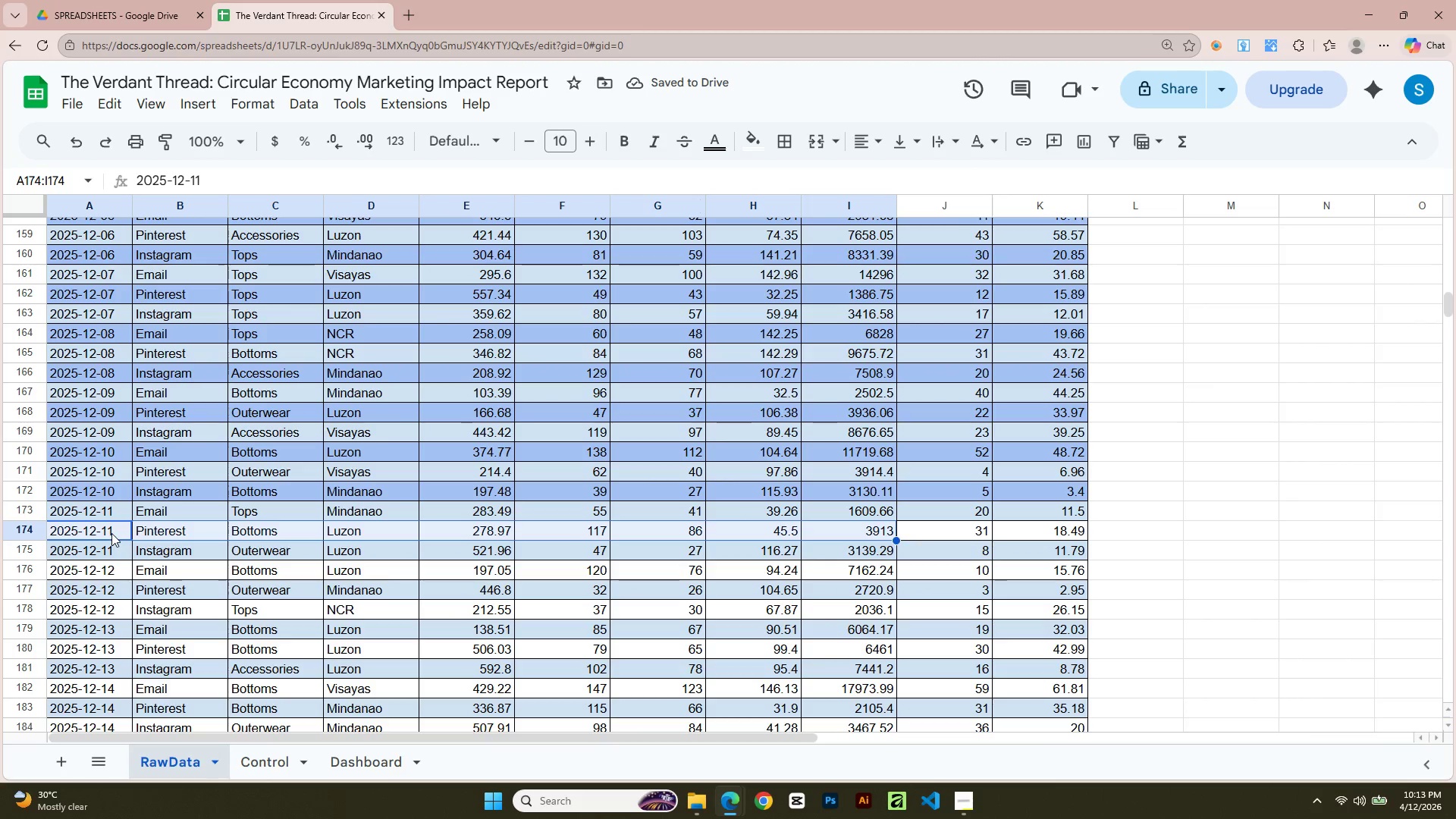 
key(Shift+ArrowRight)
 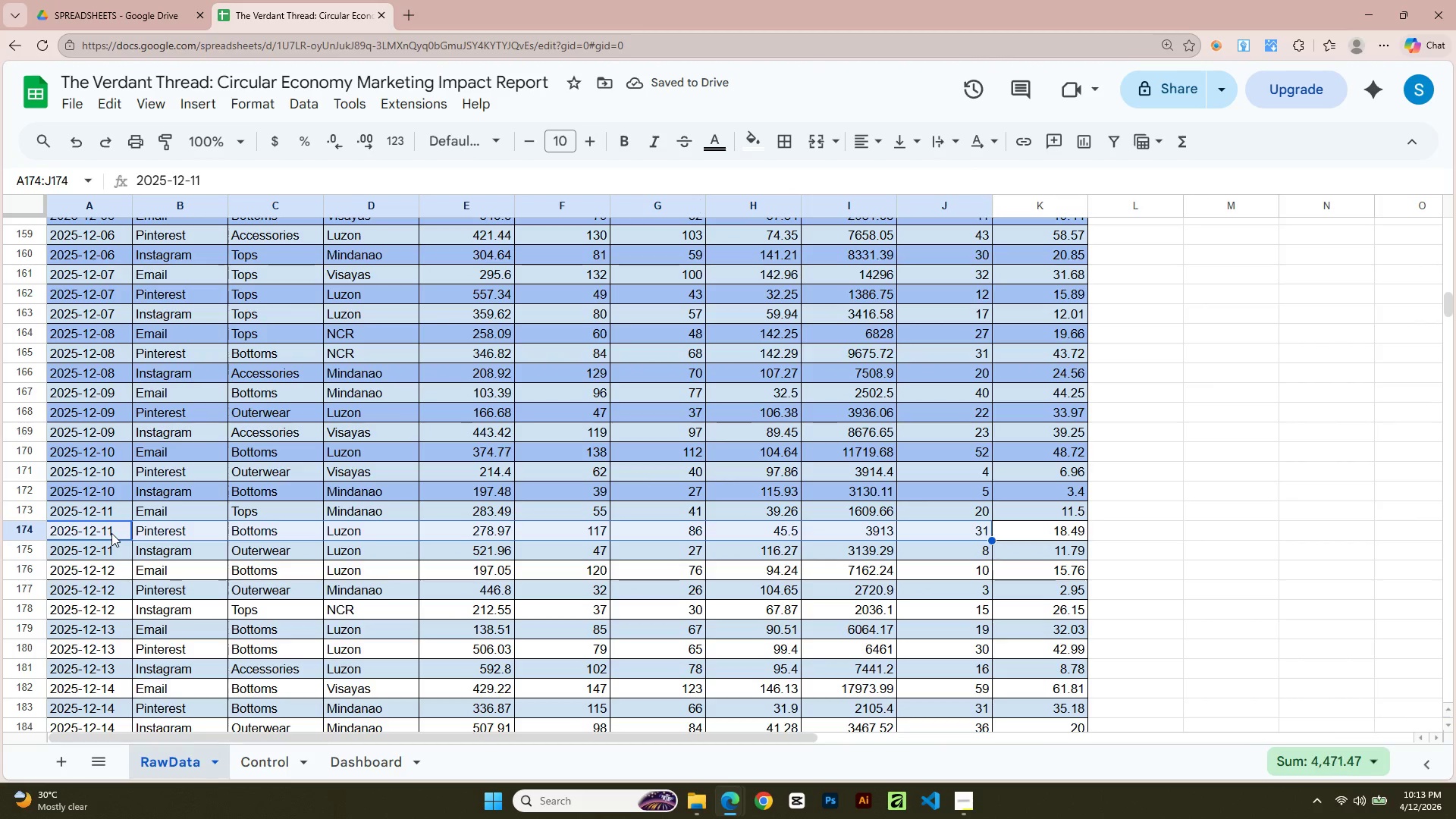 
key(Shift+ArrowRight)
 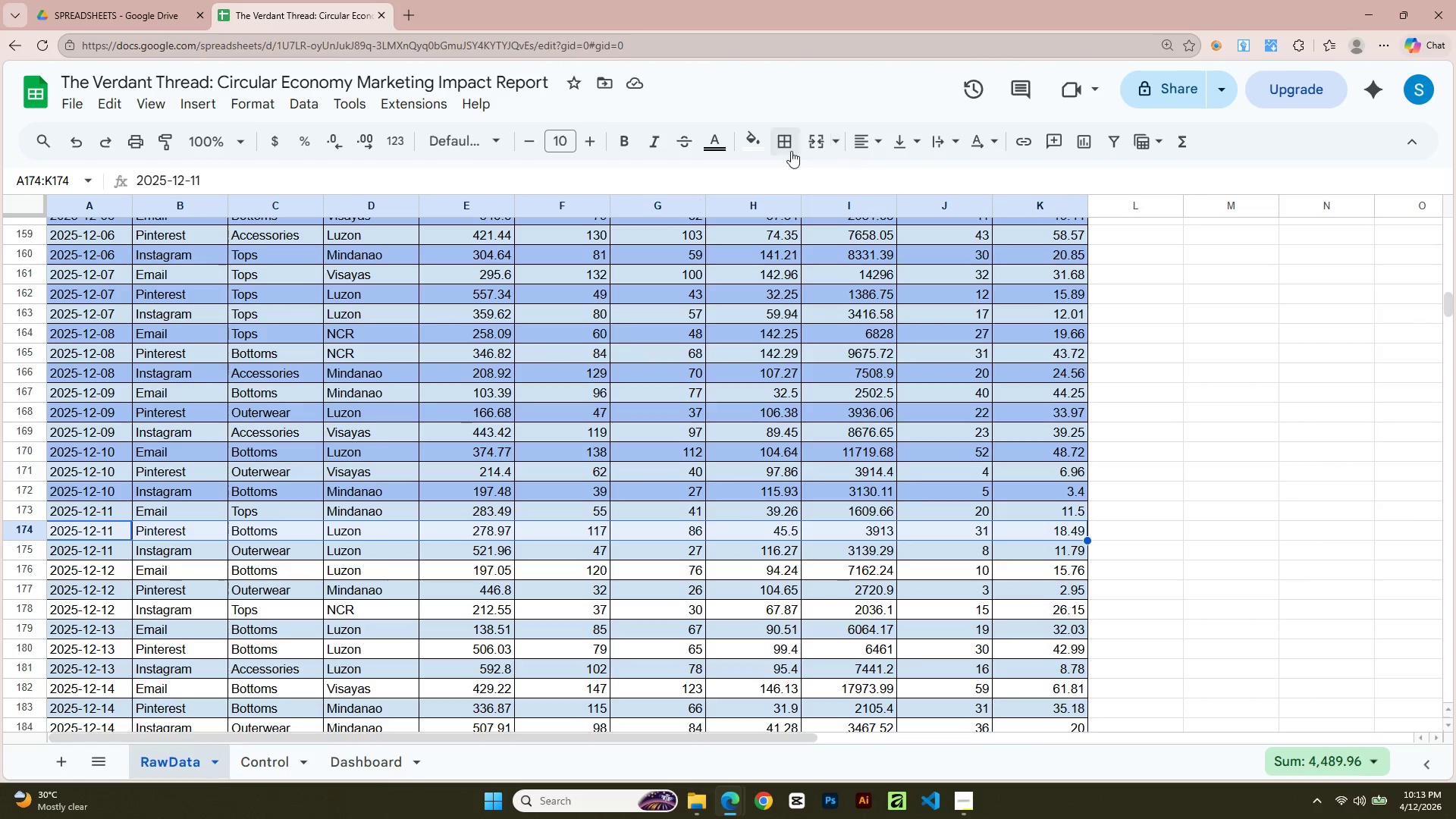 
left_click([765, 151])
 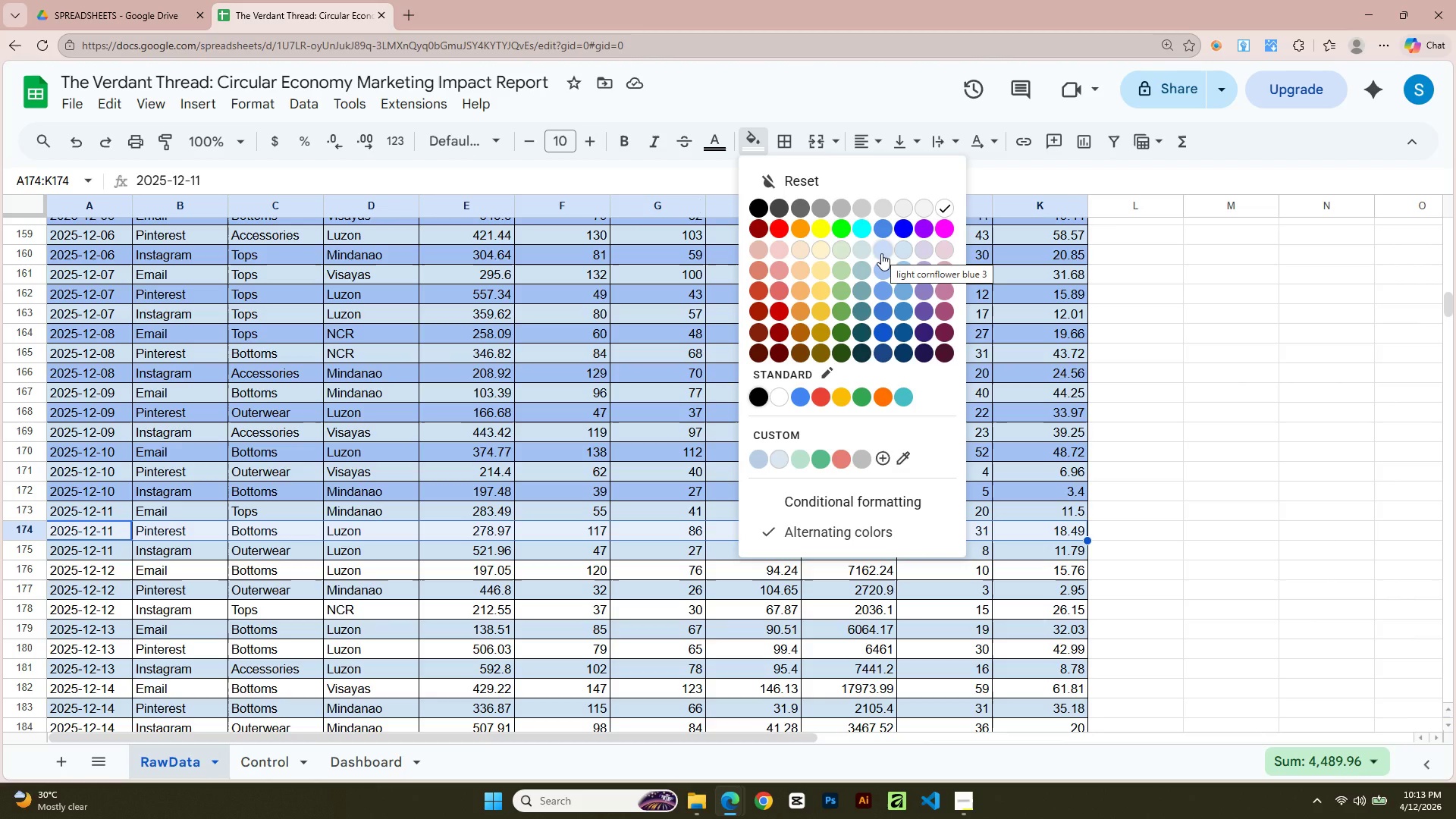 
left_click([878, 271])
 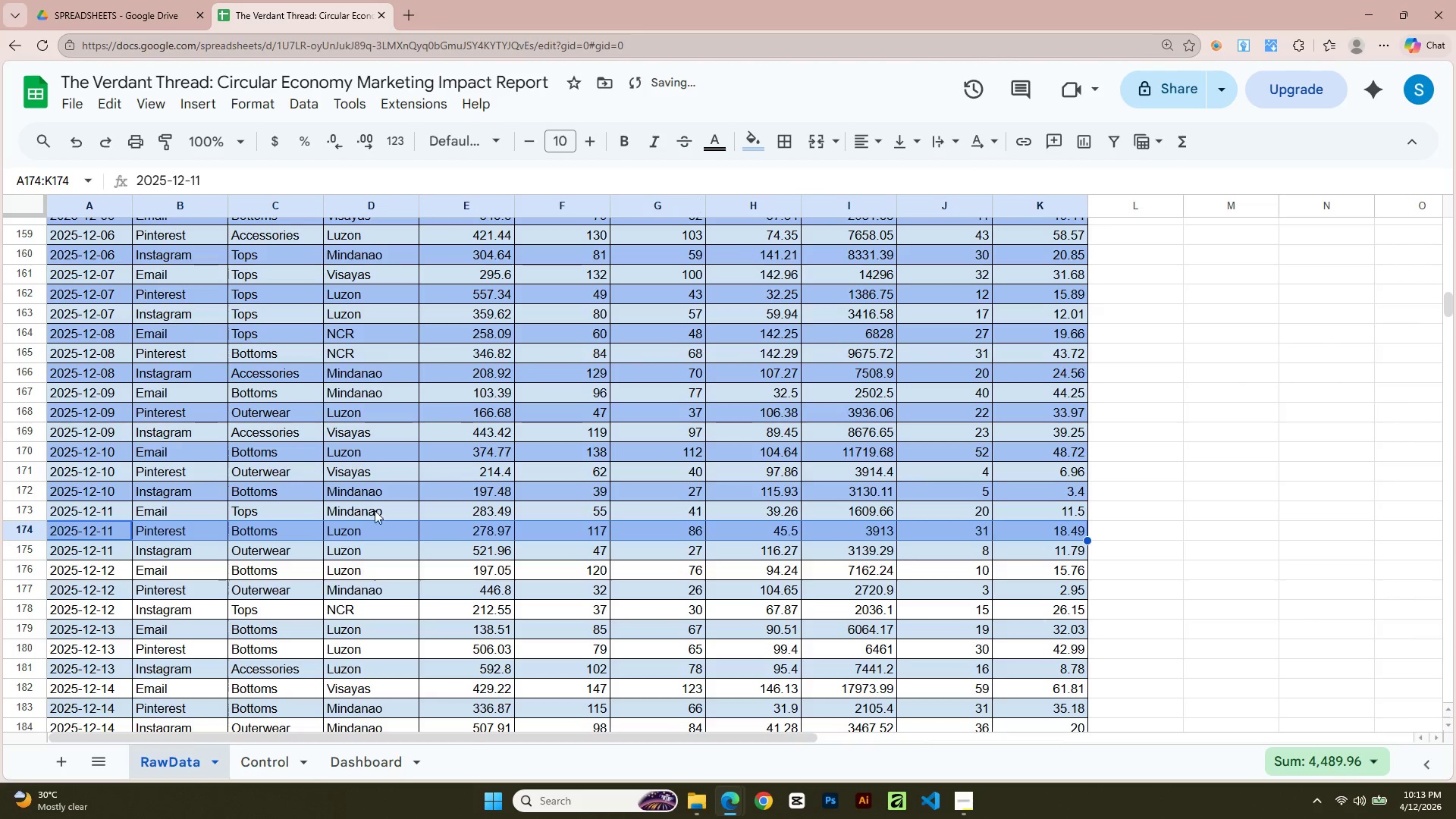 
scroll: coordinate [353, 516], scroll_direction: down, amount: 3.0
 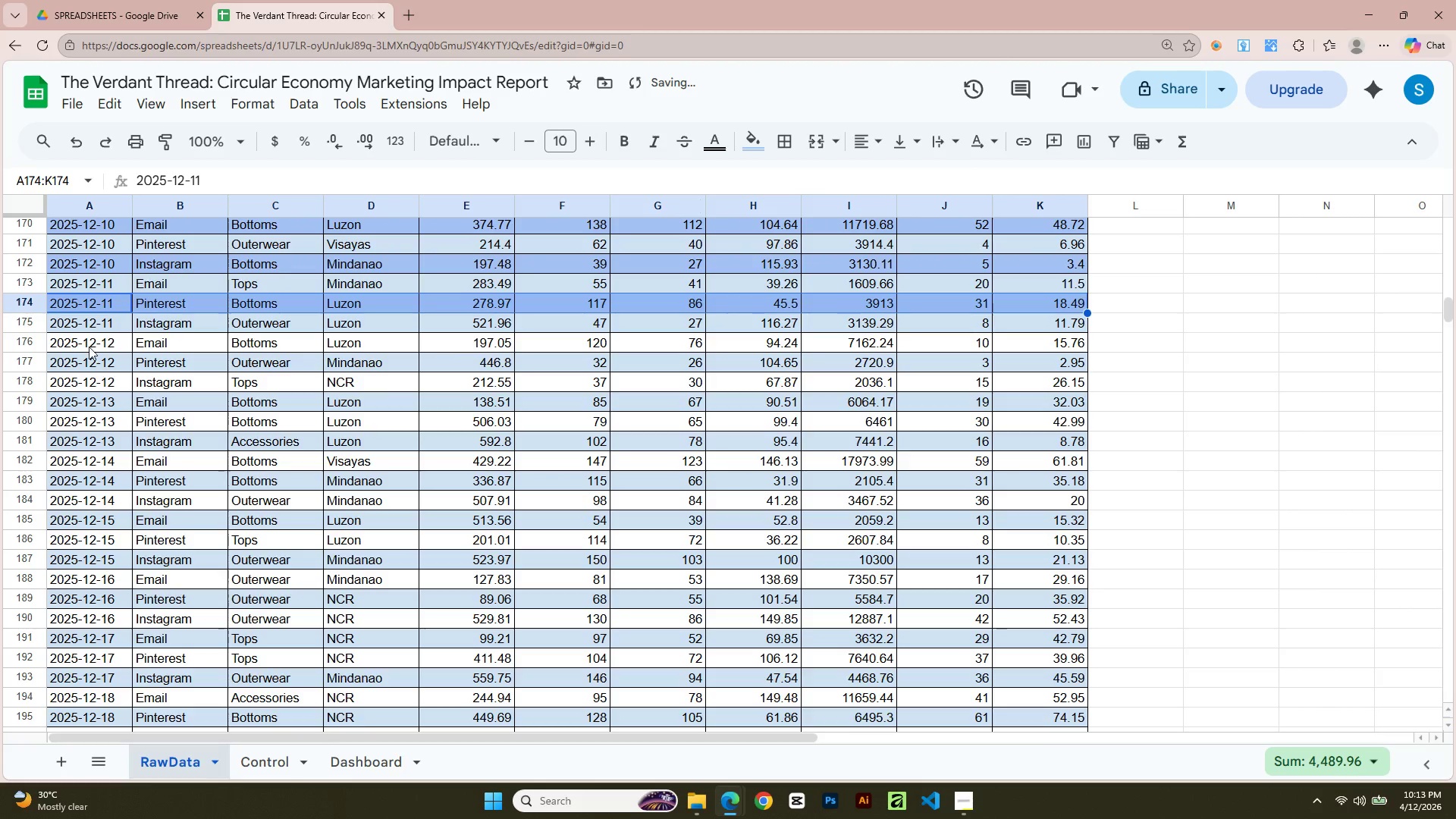 
left_click([89, 347])
 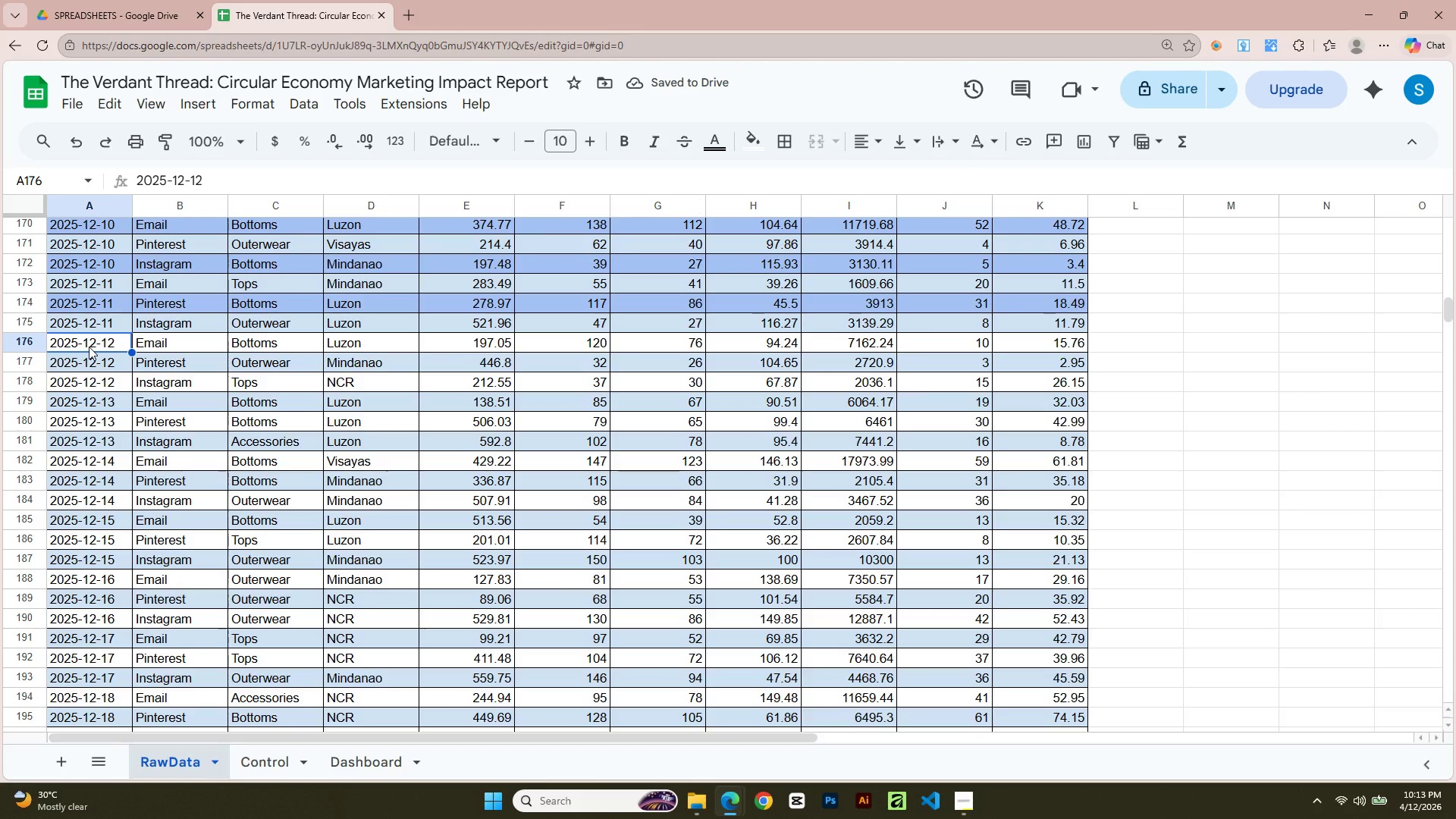 
key(Shift+ArrowRight)
 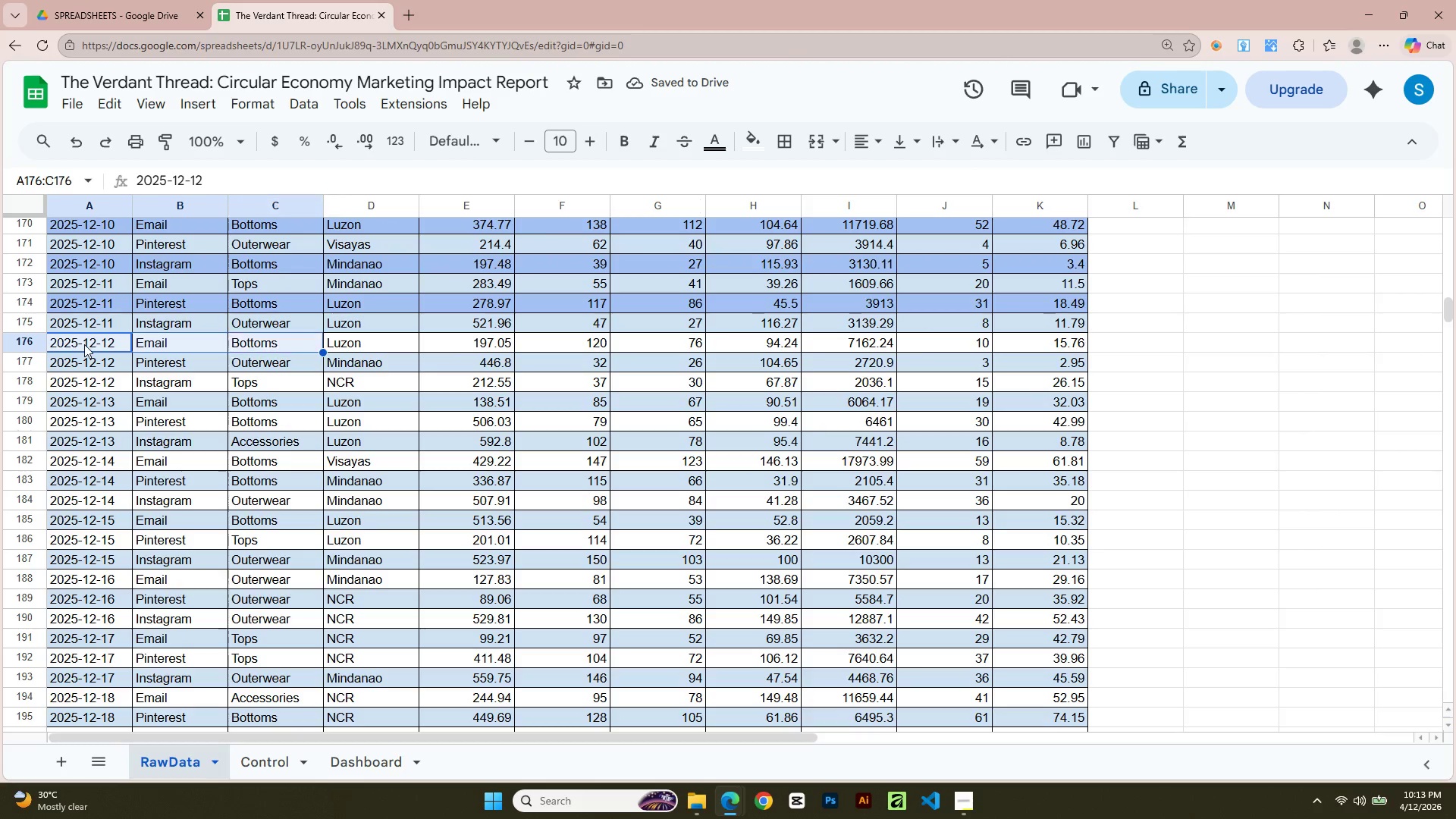 
key(Shift+ArrowRight)
 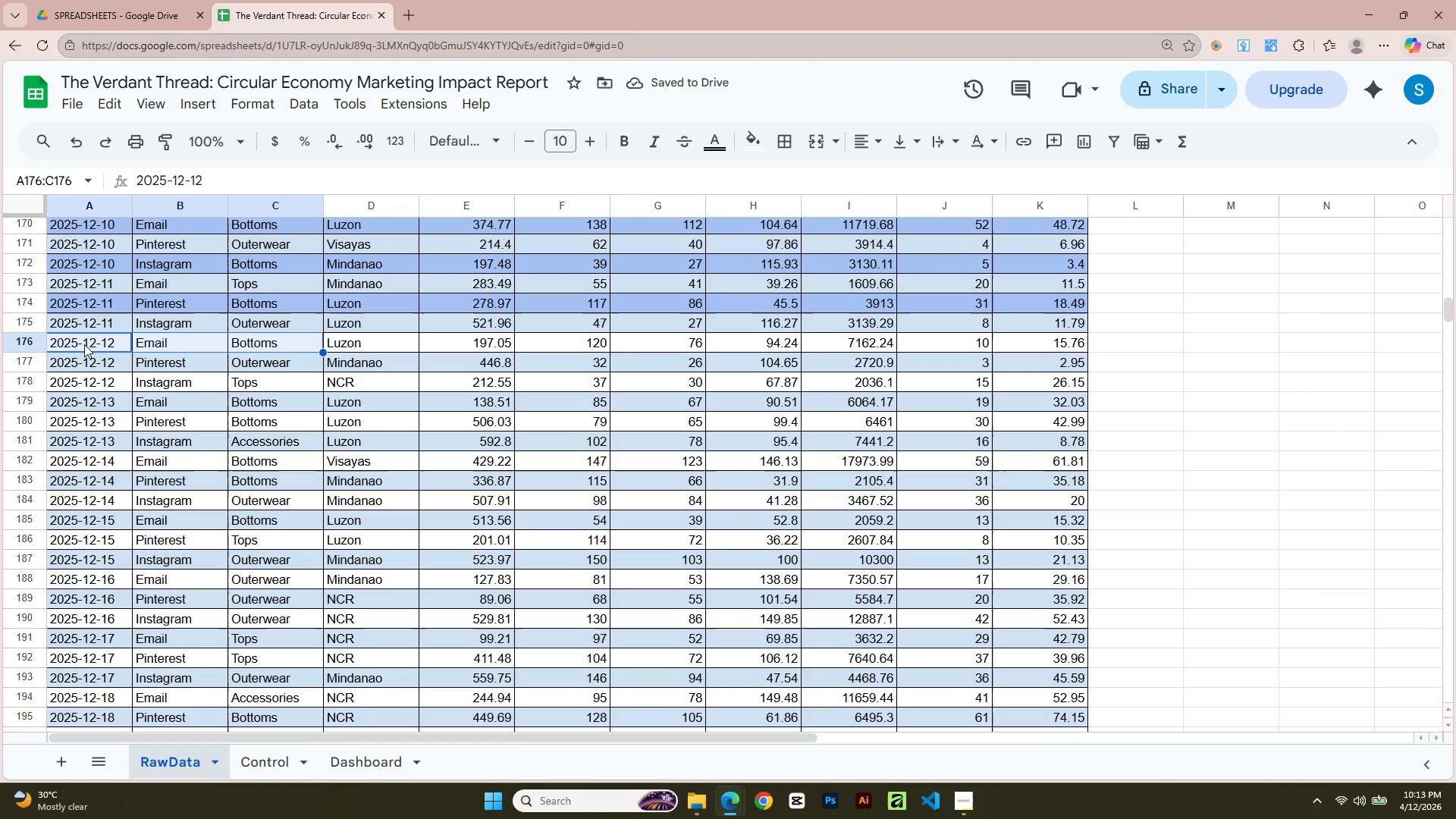 
key(Shift+ArrowRight)
 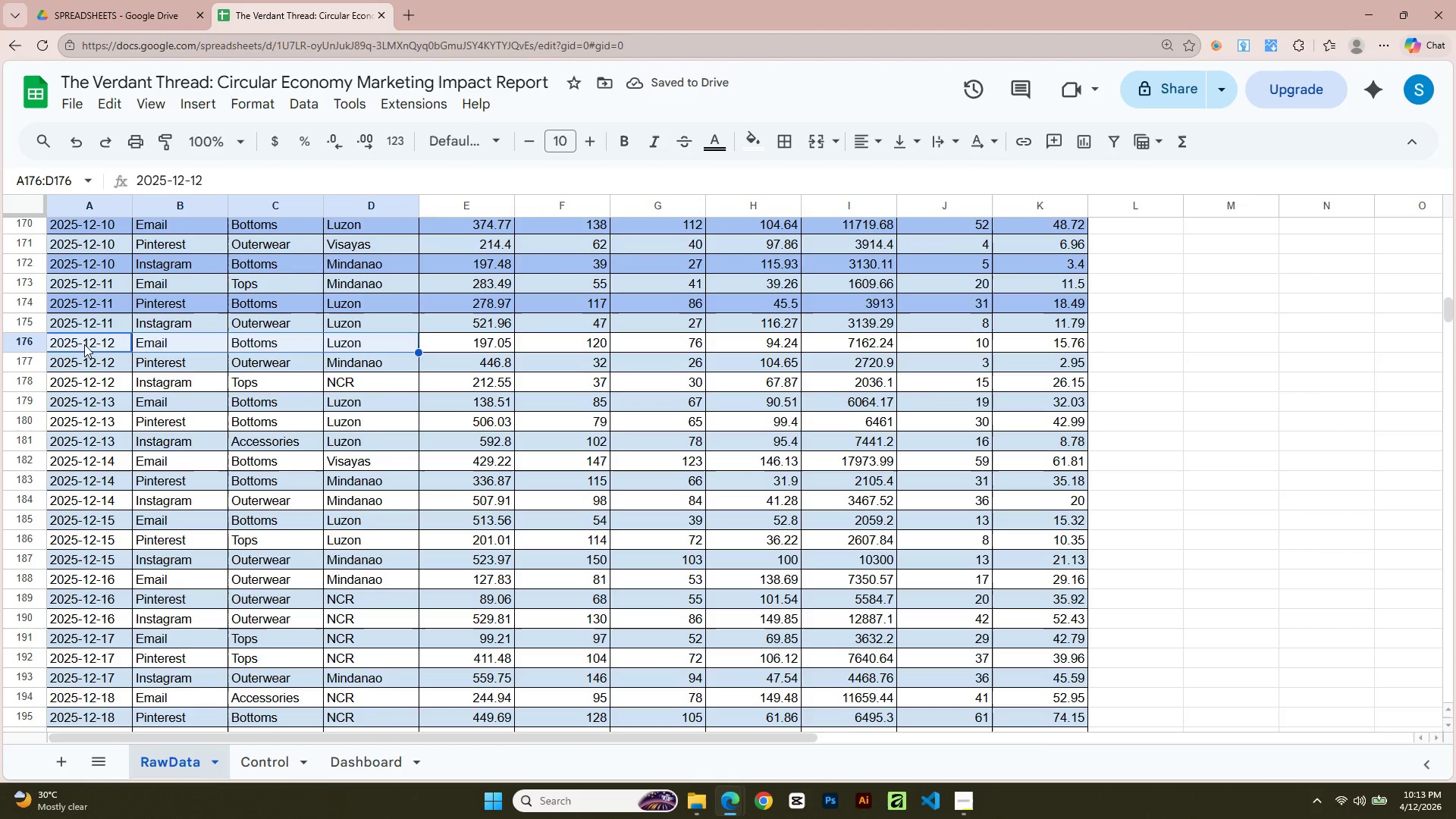 
key(Shift+ArrowRight)
 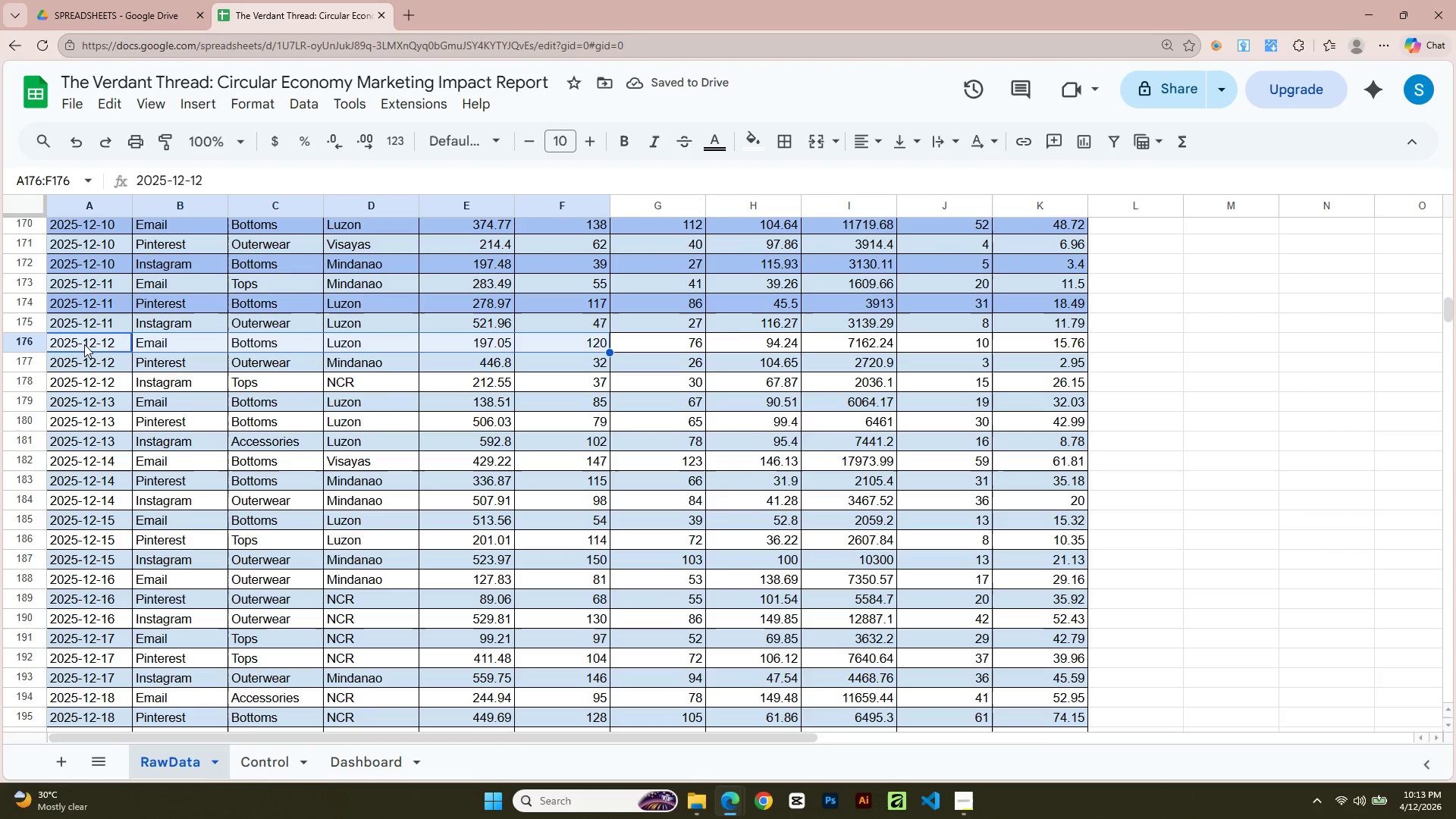 
key(Shift+ArrowRight)
 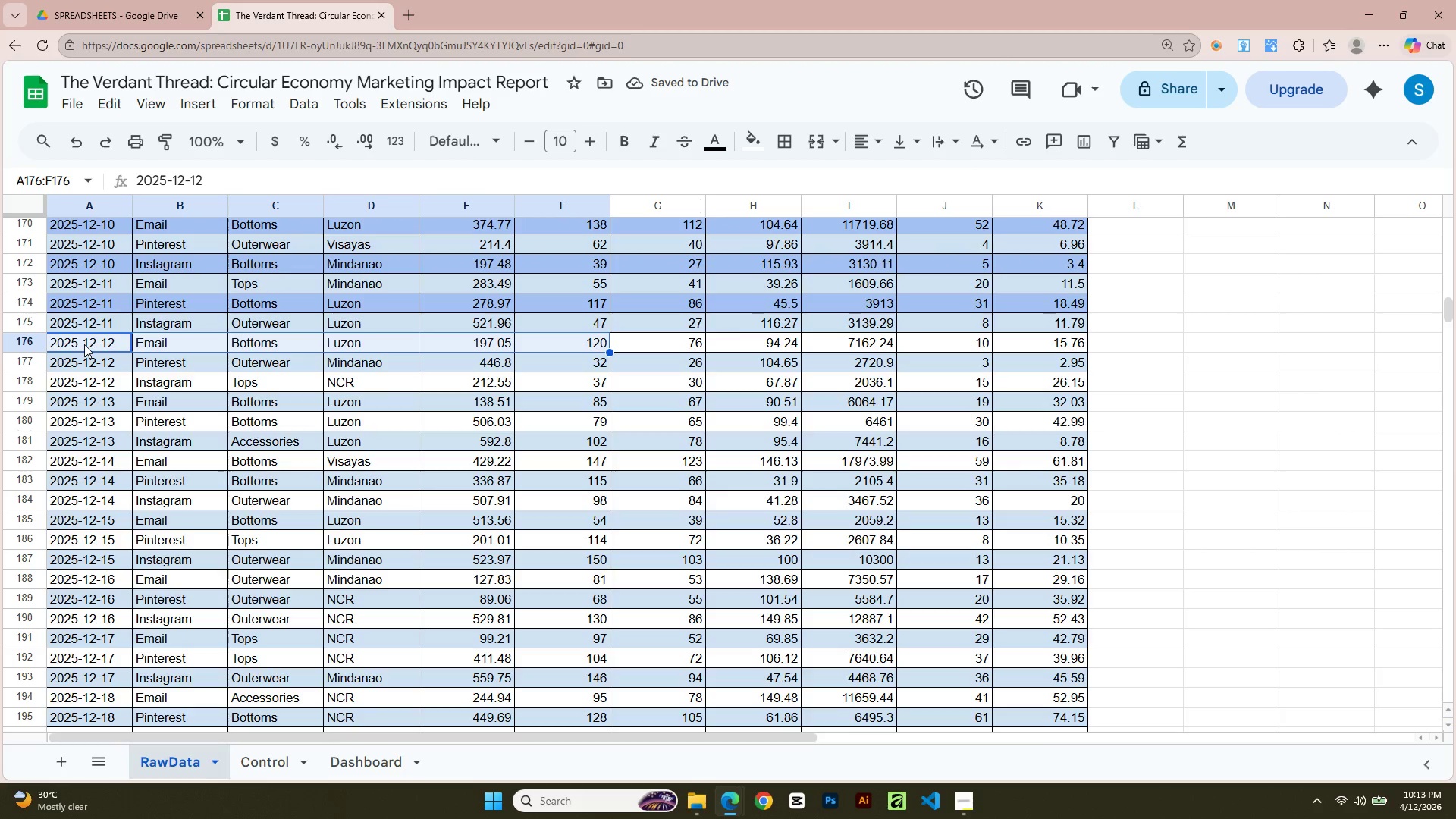 
key(Shift+ArrowRight)
 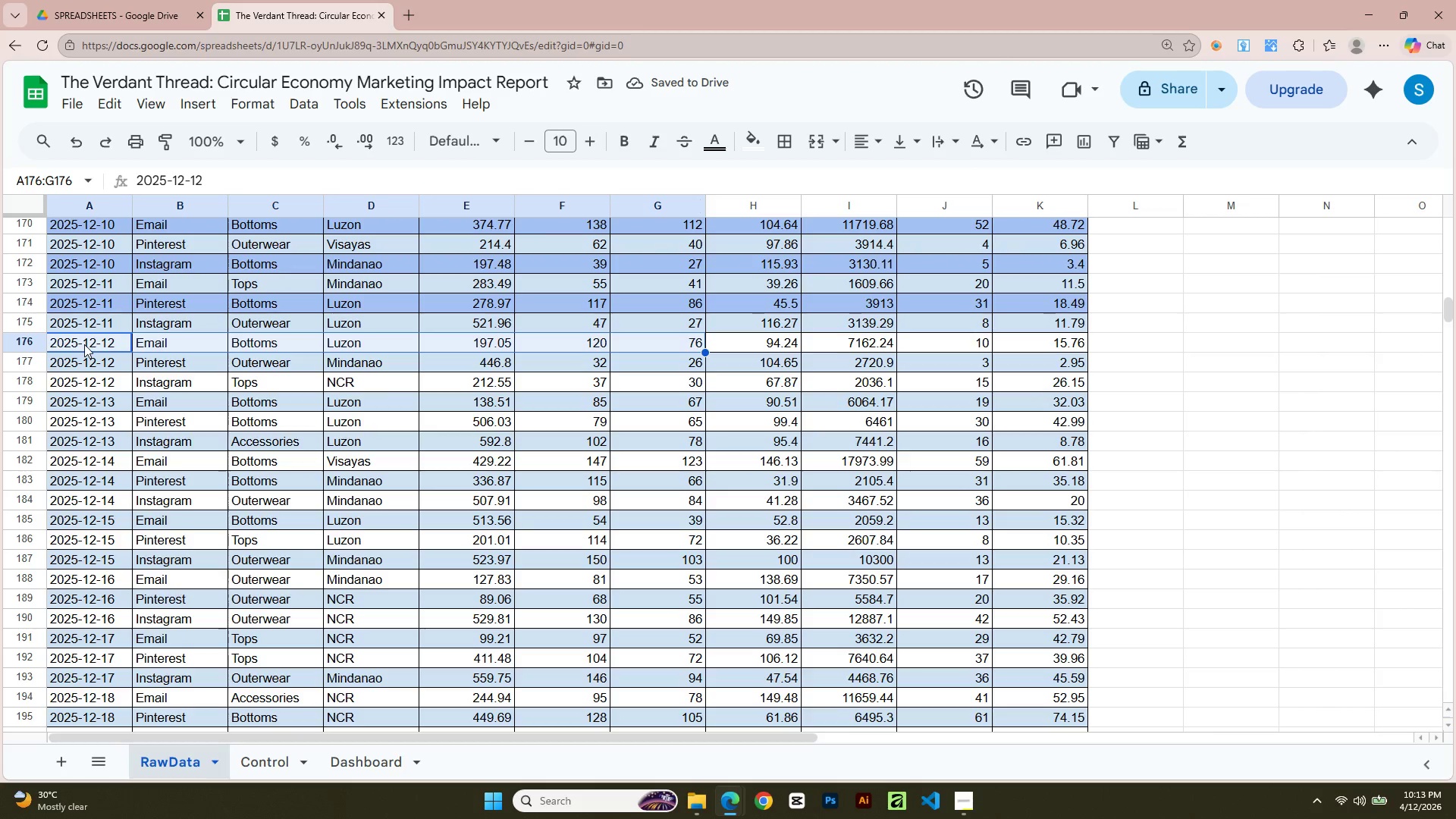 
key(Shift+ArrowRight)
 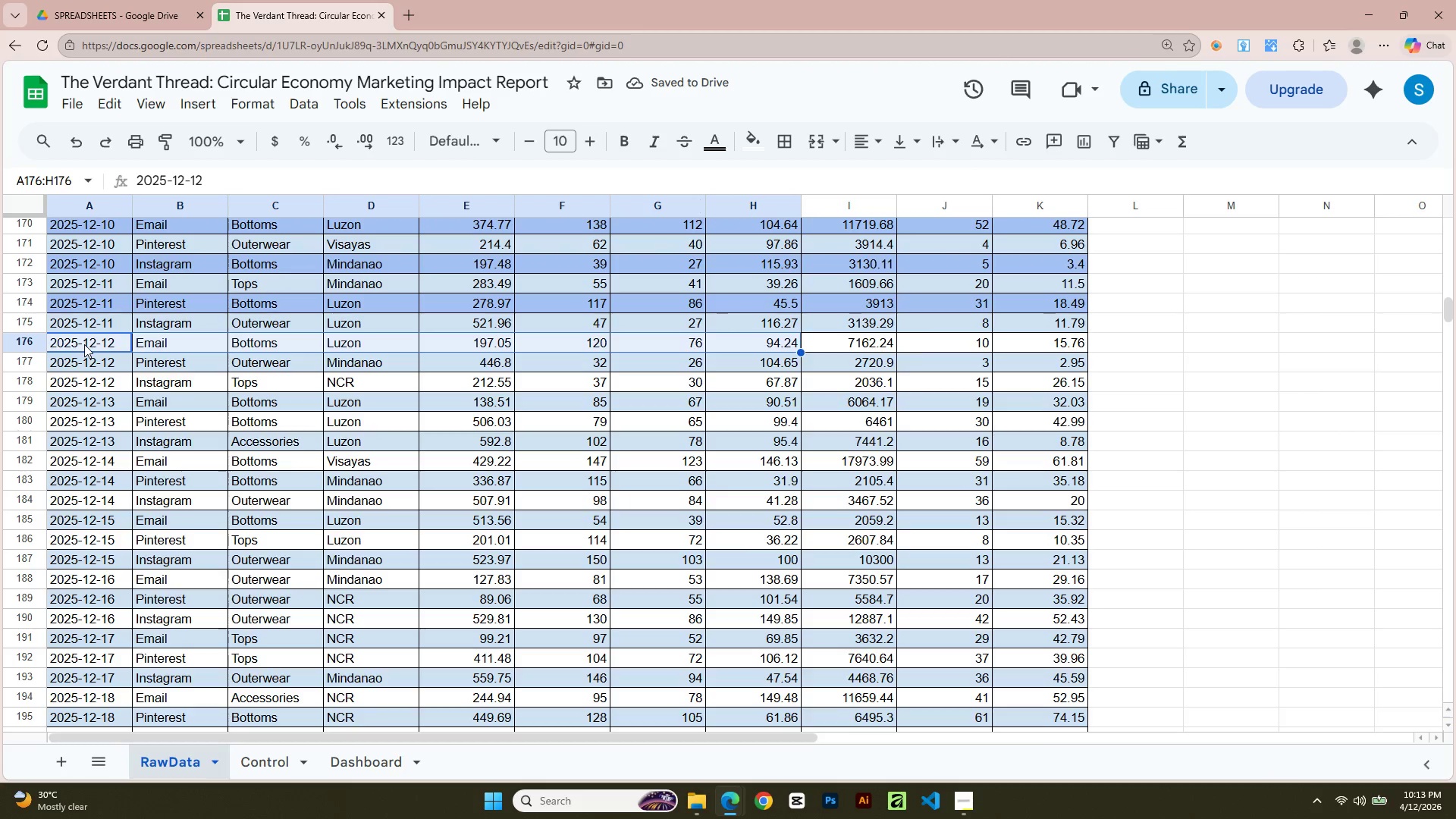 
key(Shift+ArrowRight)
 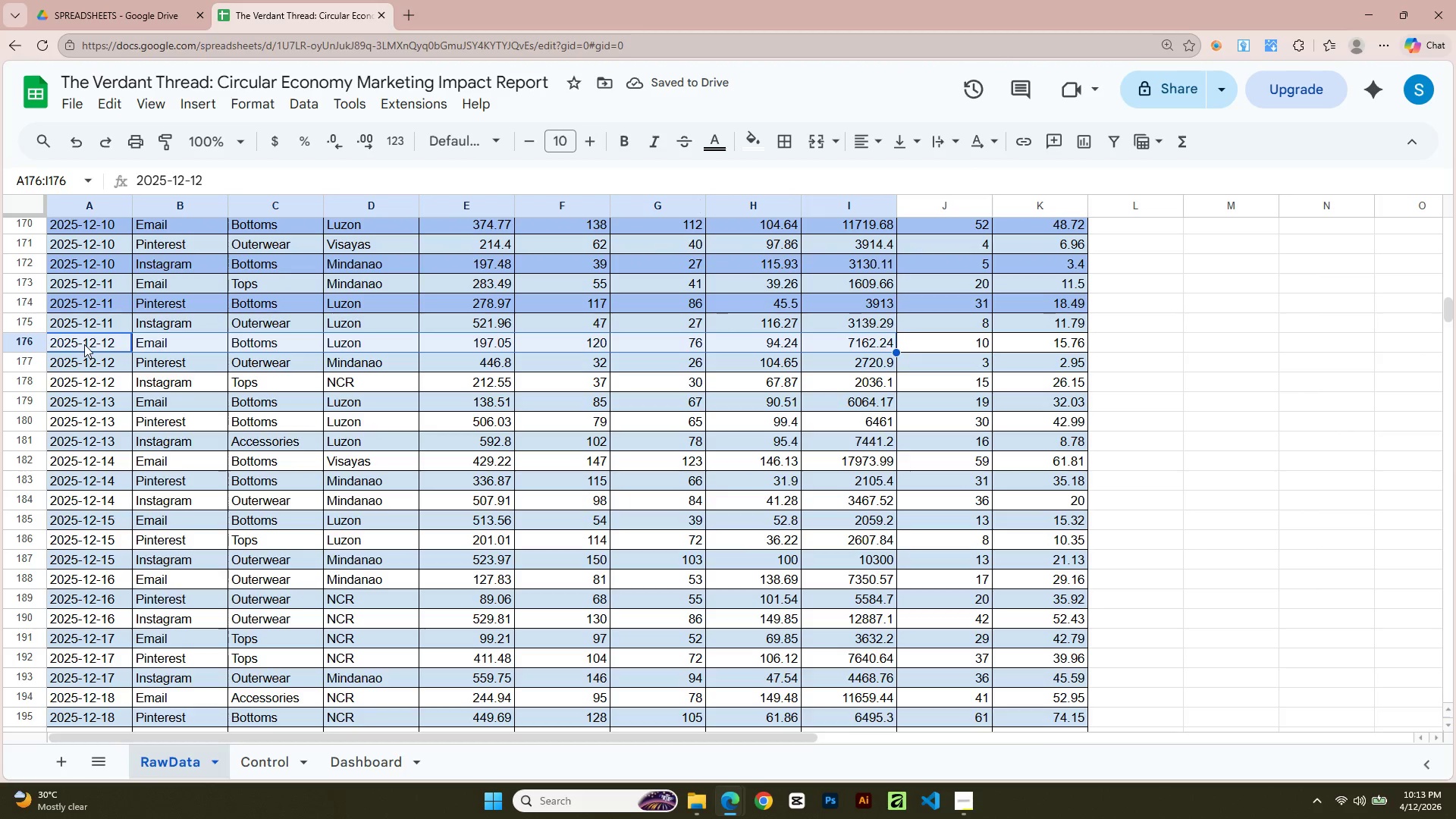 
key(Shift+ArrowRight)
 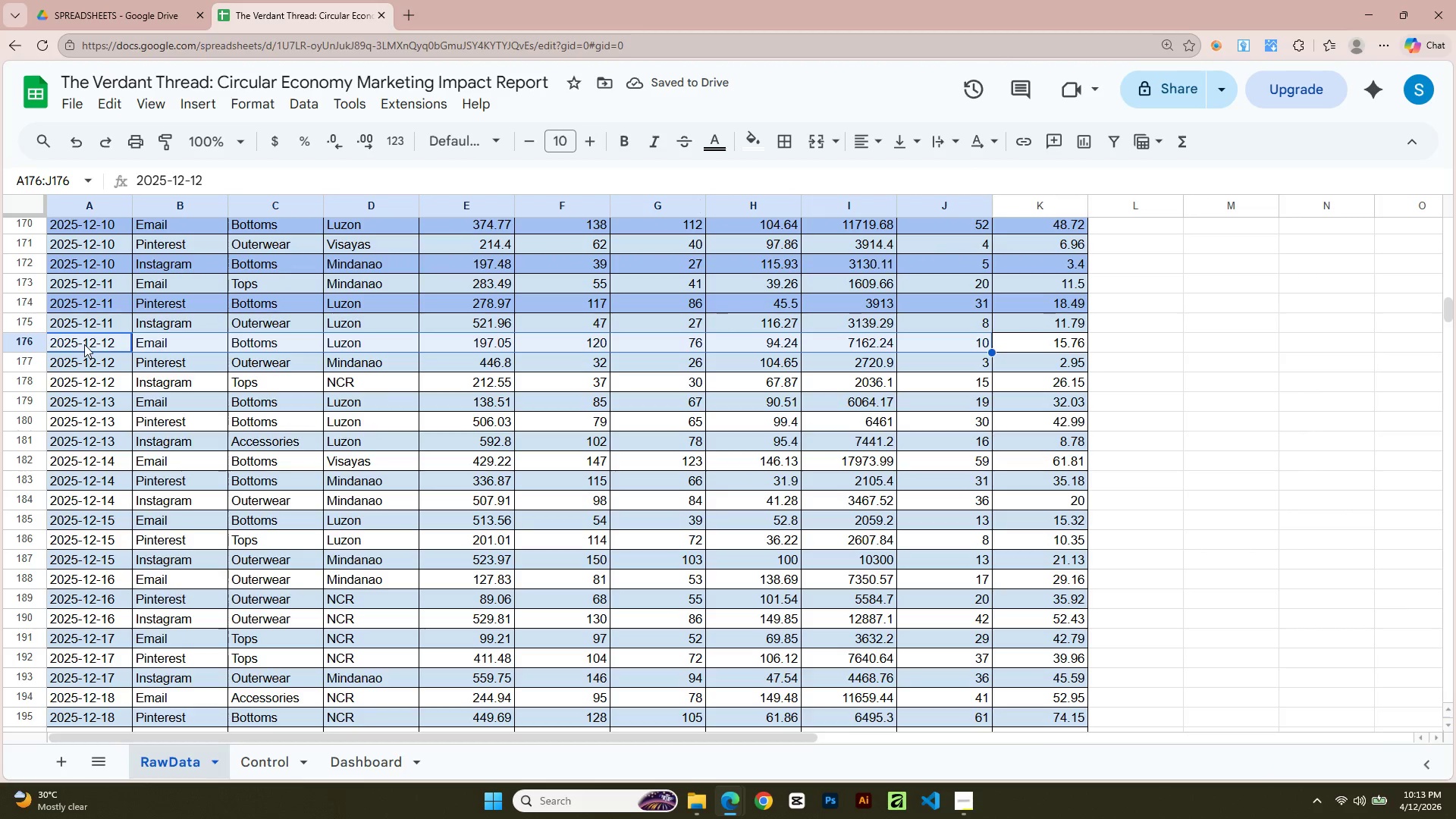 
key(Shift+ArrowRight)
 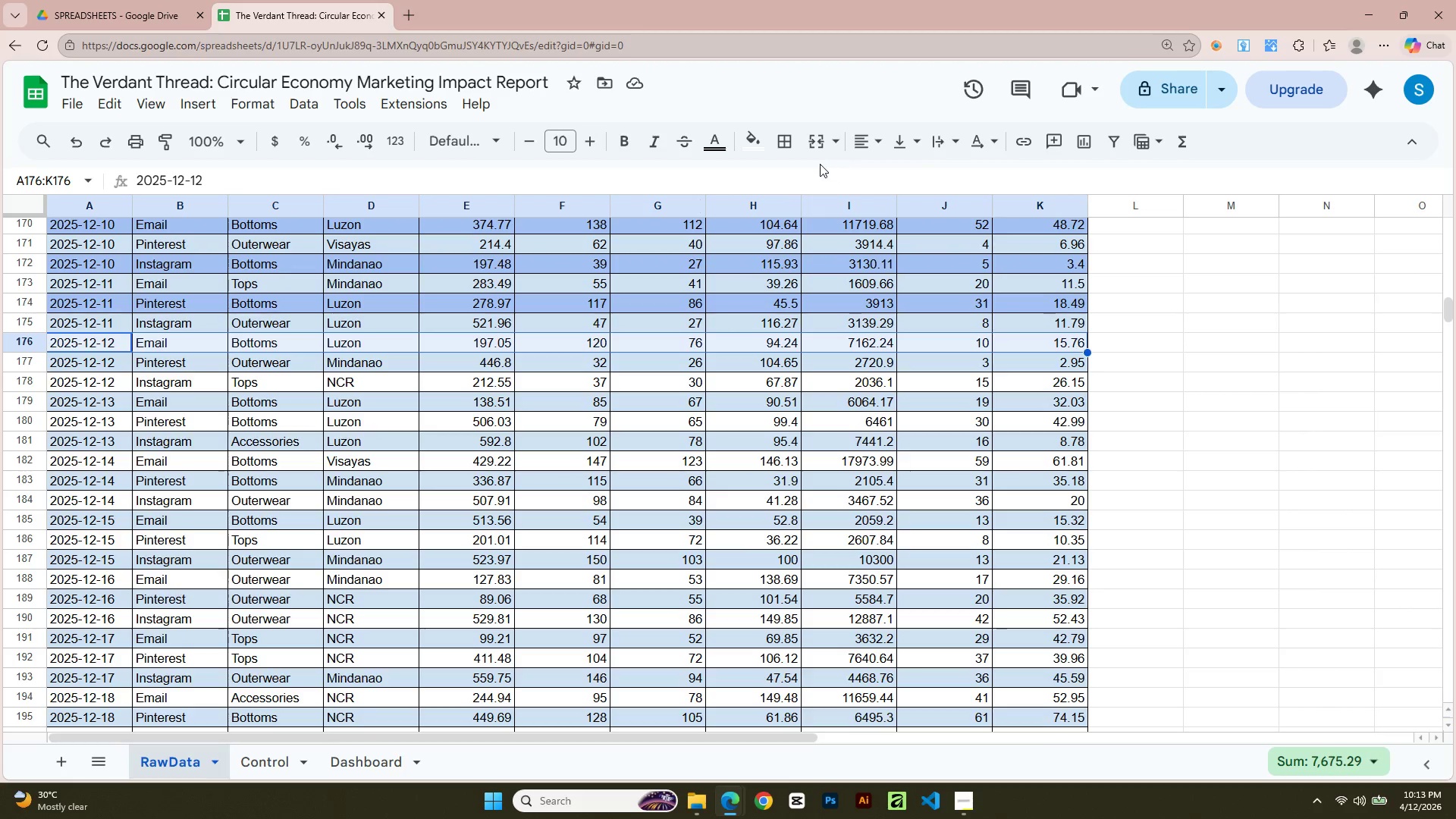 
left_click([763, 147])
 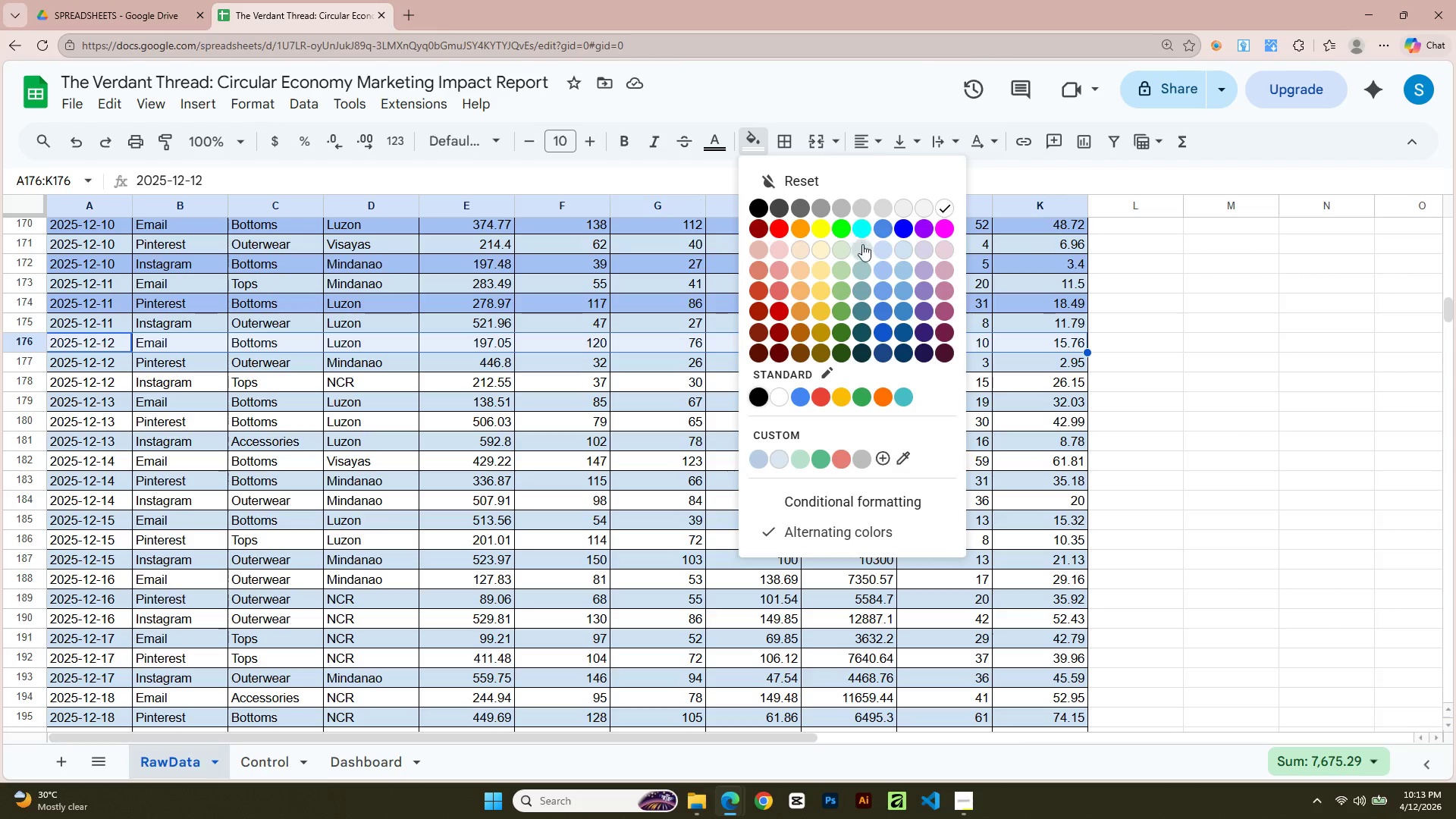 
left_click([886, 270])
 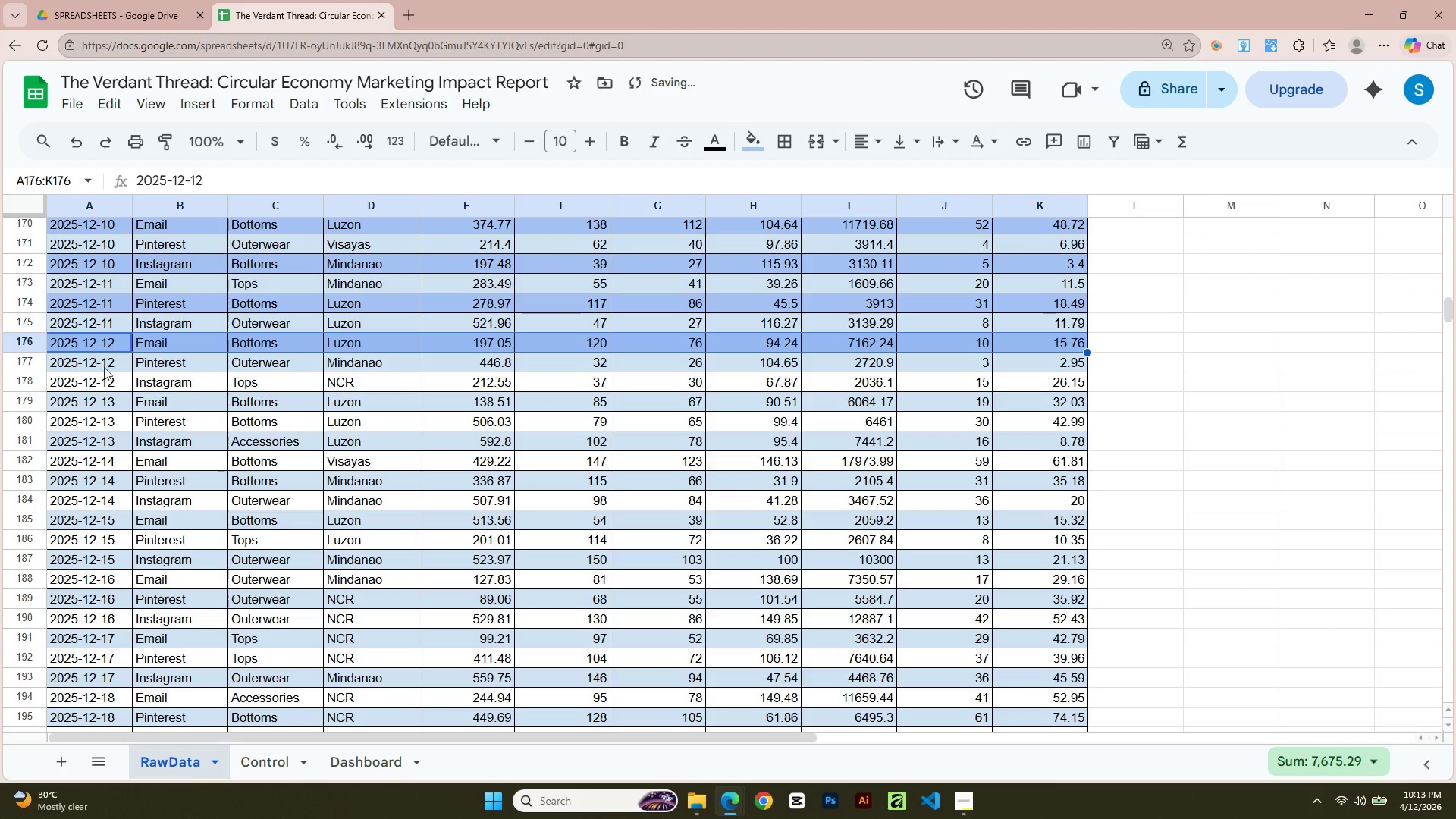 
left_click([60, 387])
 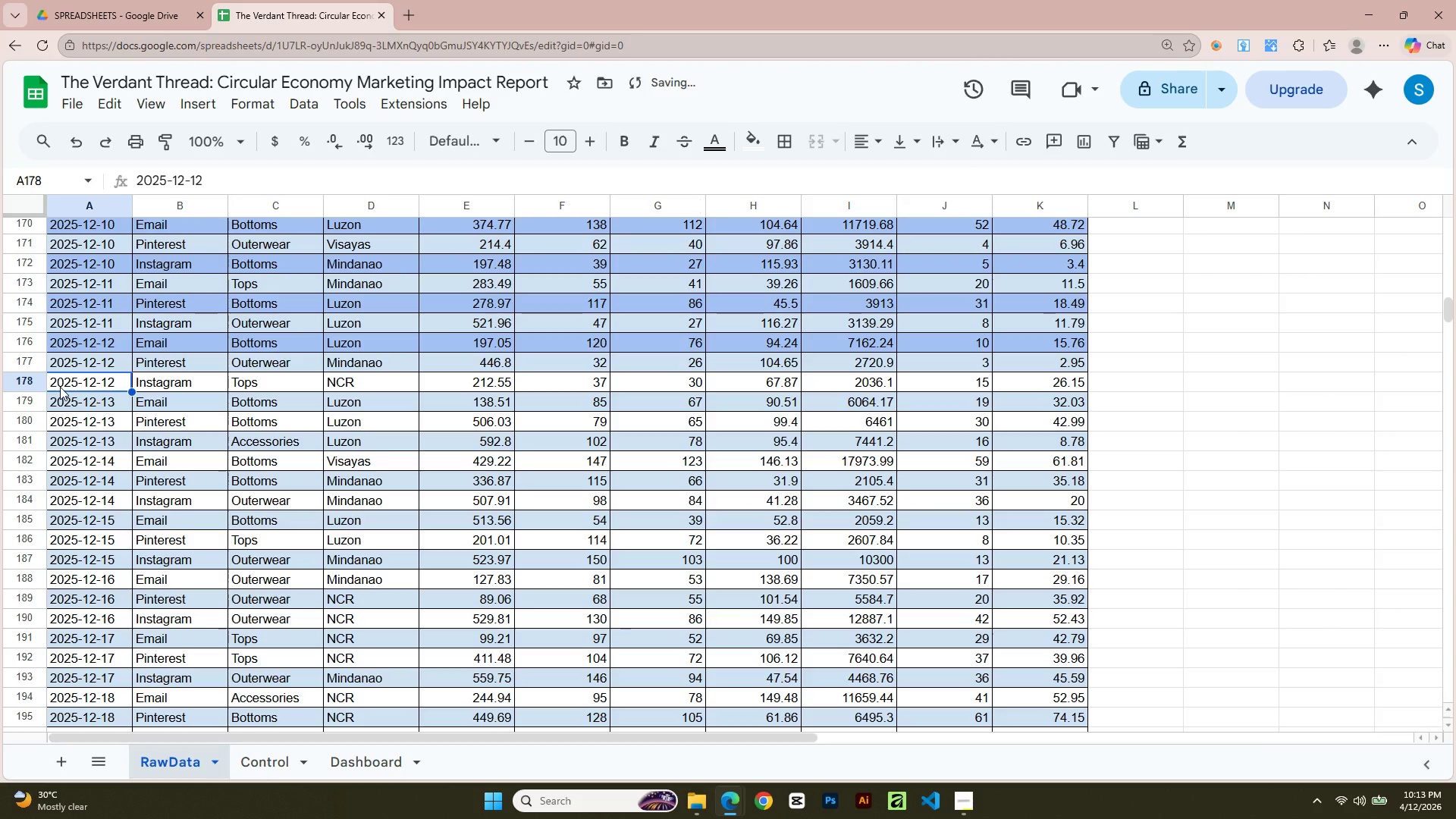 
key(Shift+ArrowRight)
 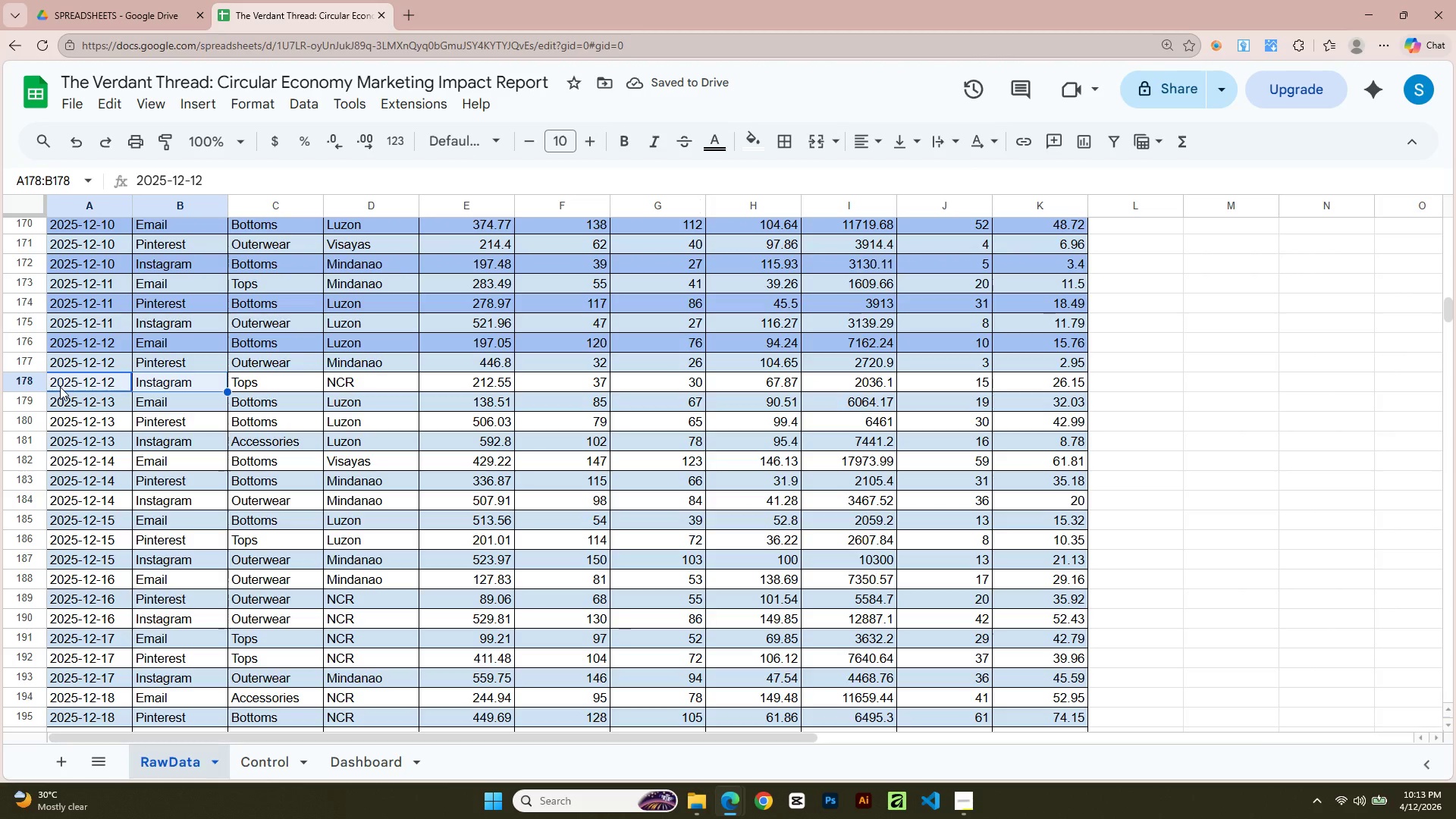 
key(Shift+ArrowRight)
 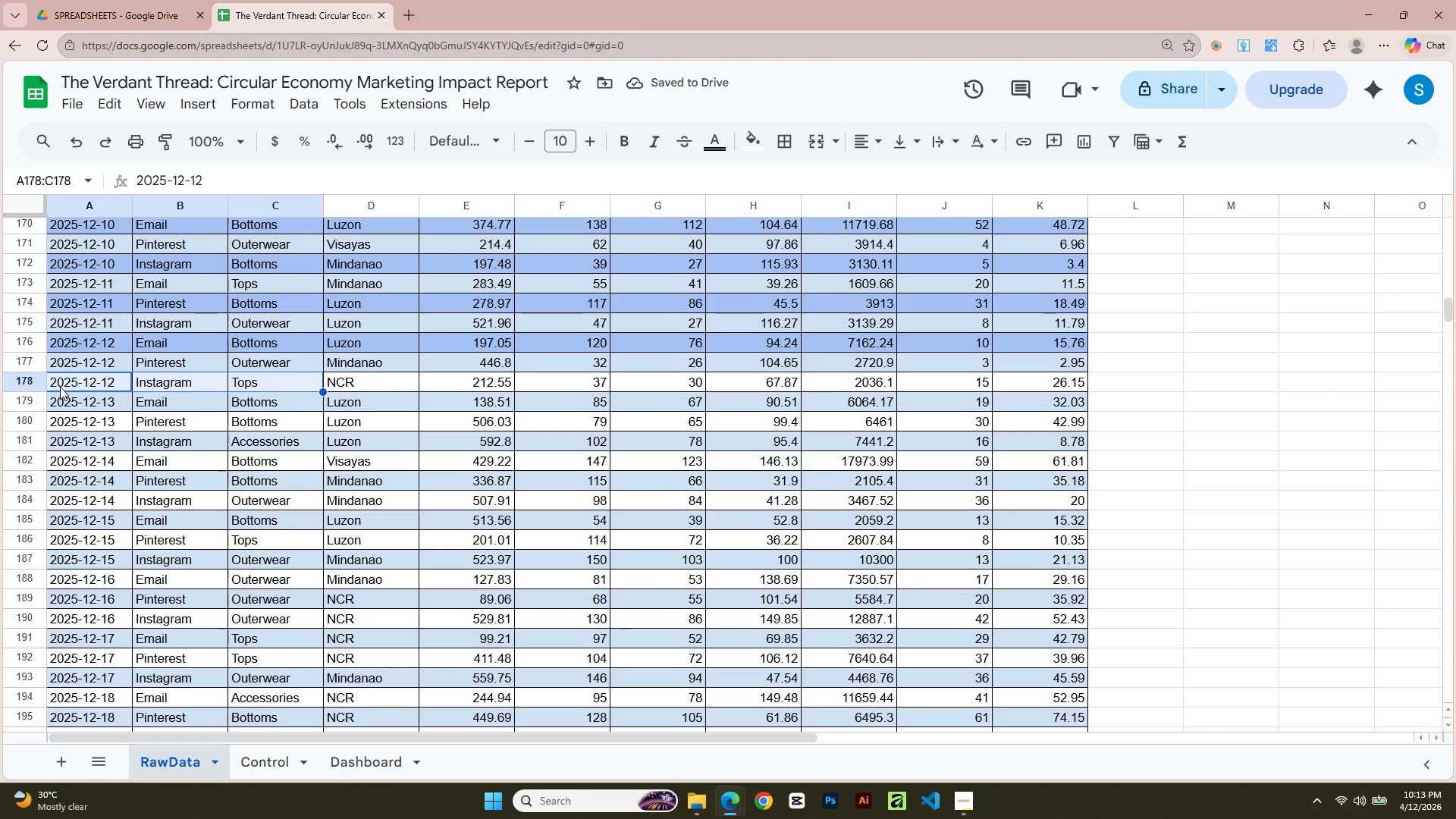 
key(Shift+ArrowRight)
 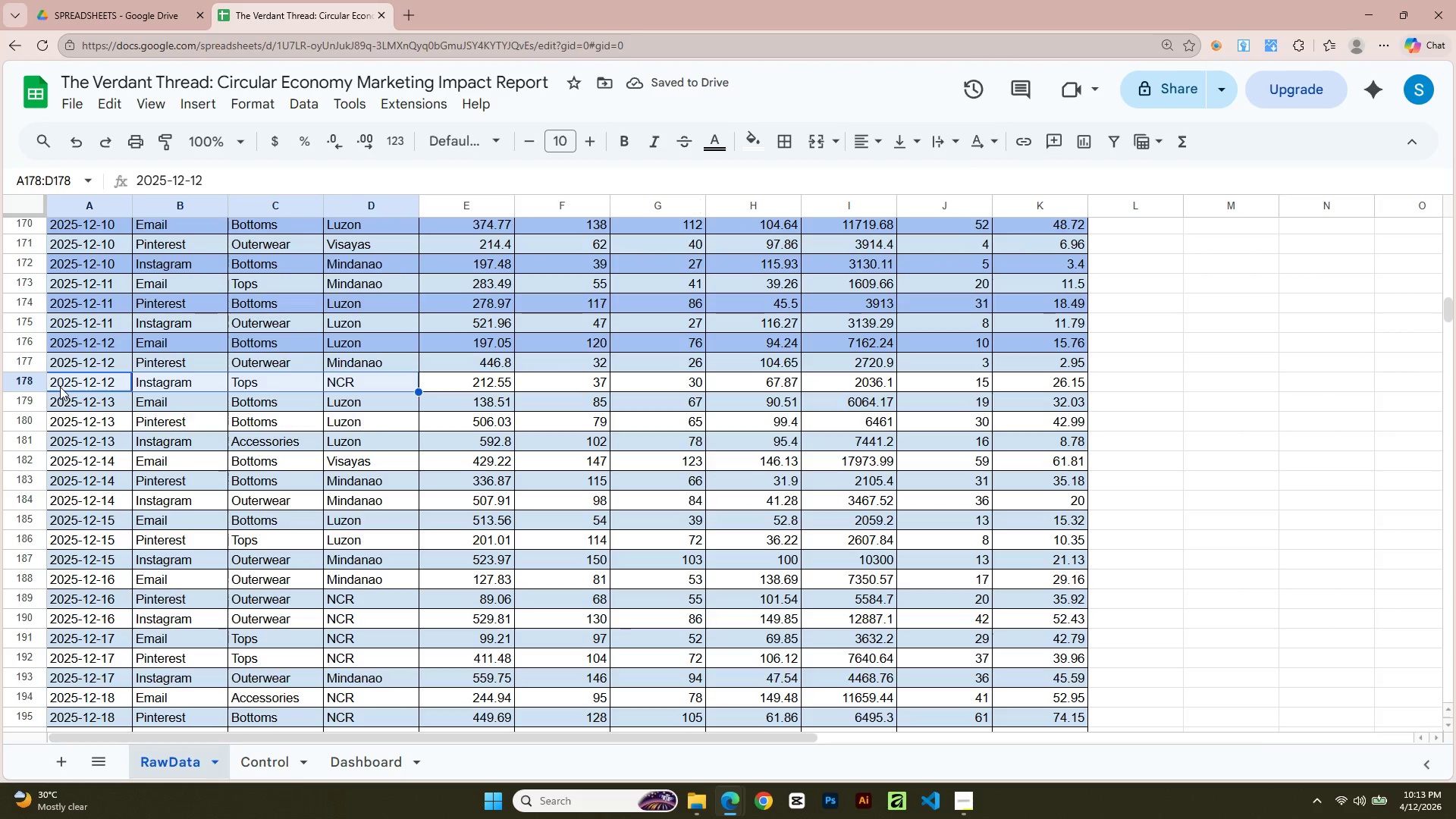 
key(Shift+ArrowRight)
 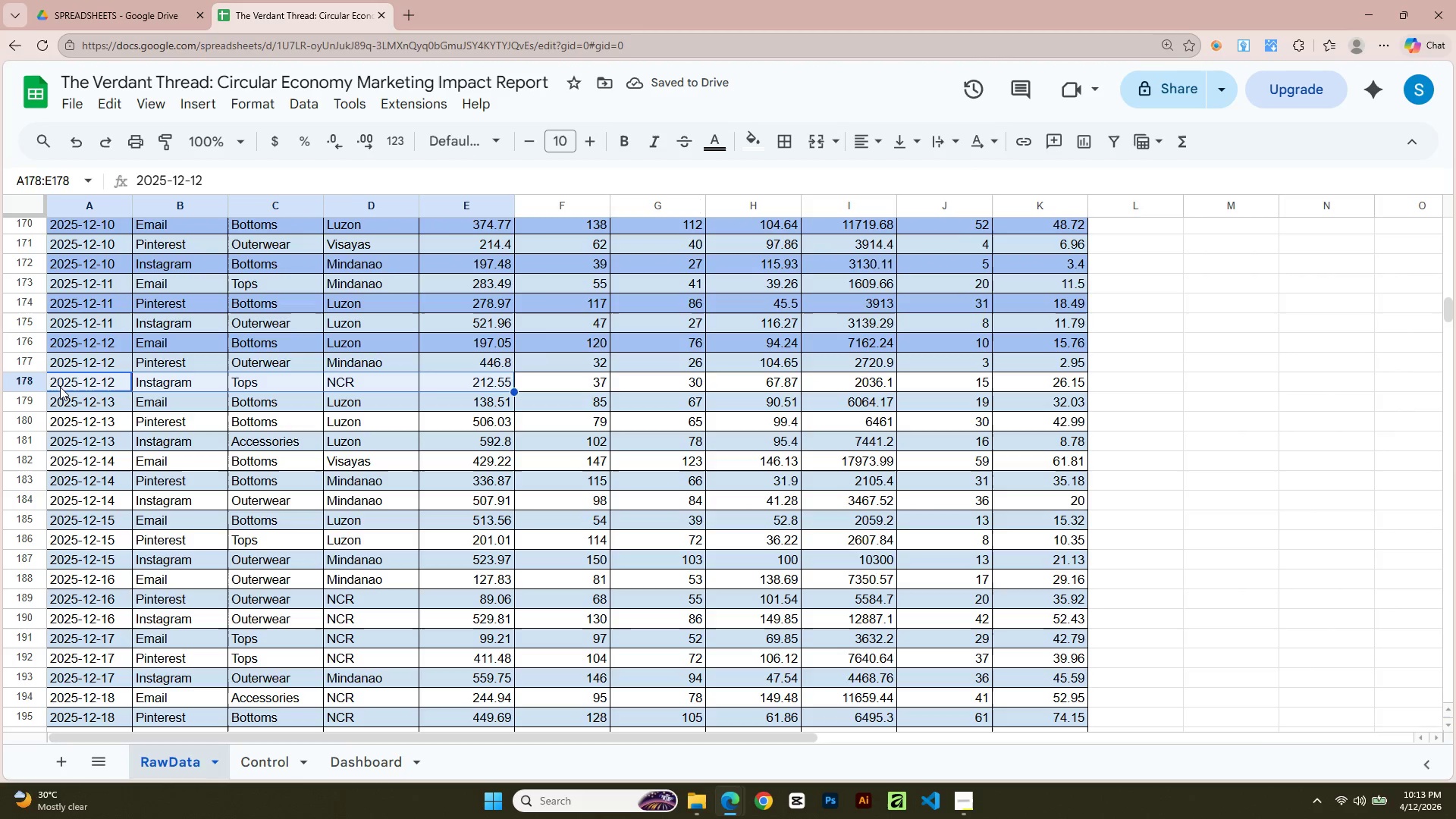 
key(Shift+ArrowRight)
 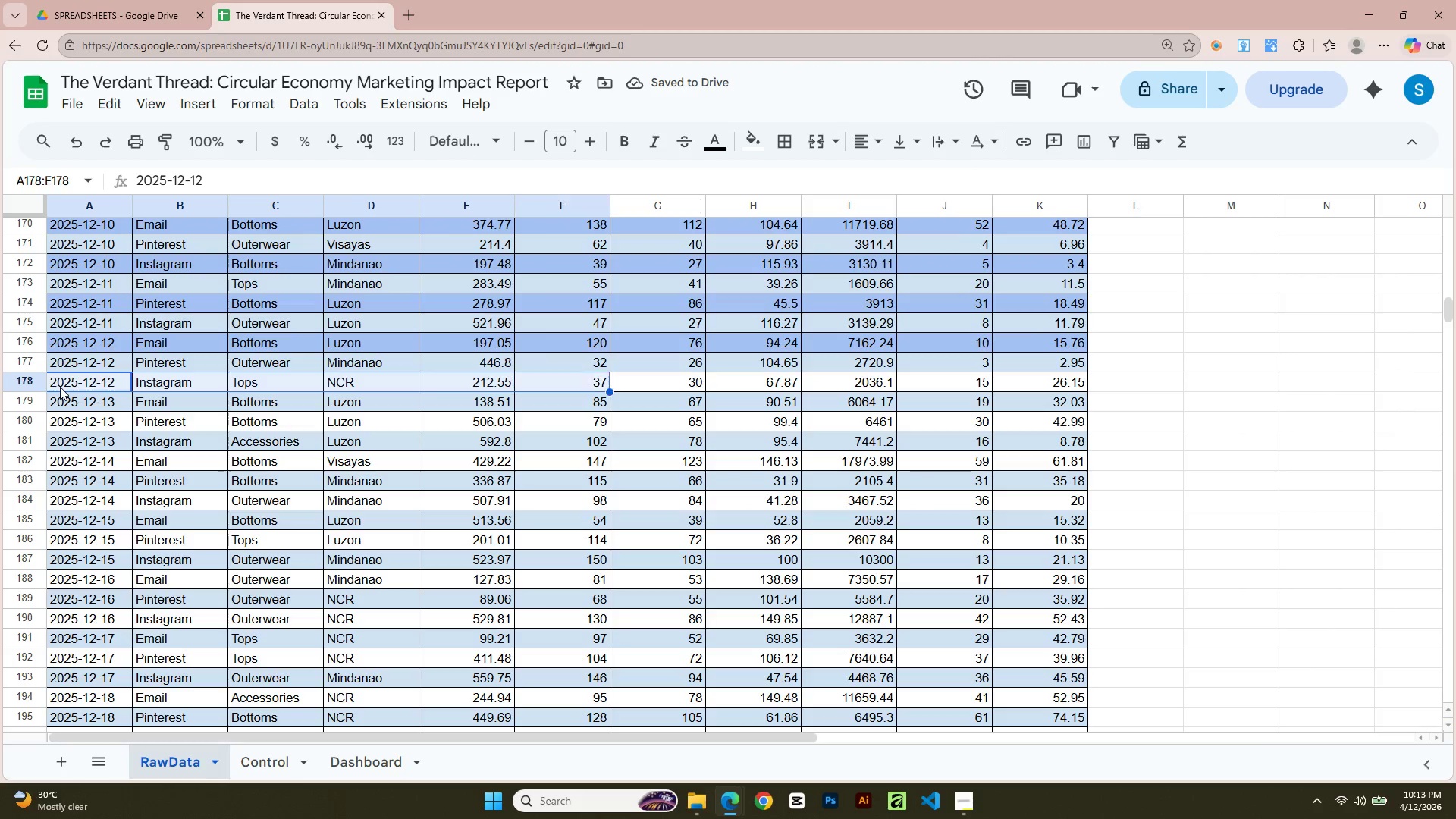 
key(Shift+ArrowRight)
 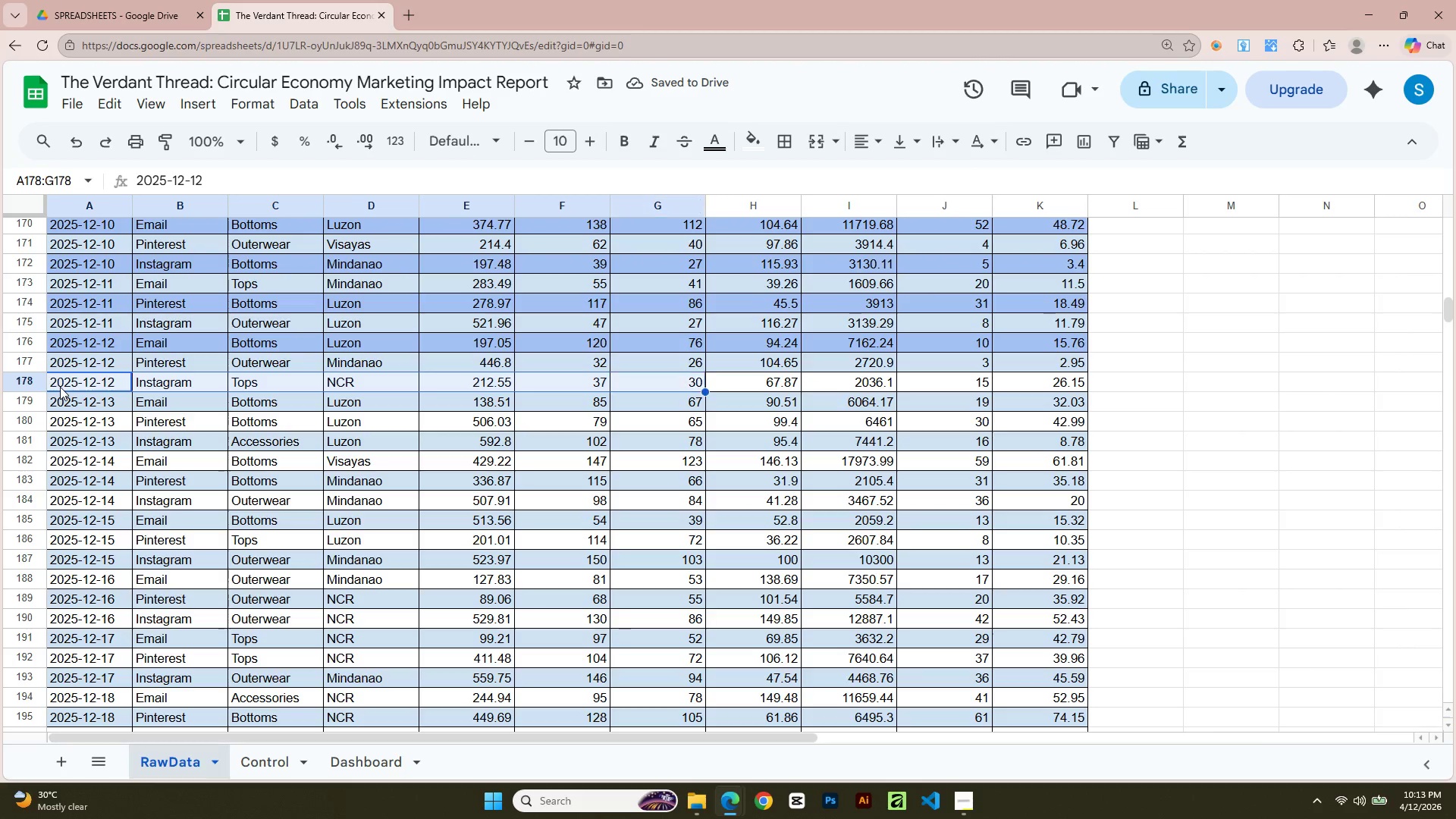 
key(Shift+ArrowRight)
 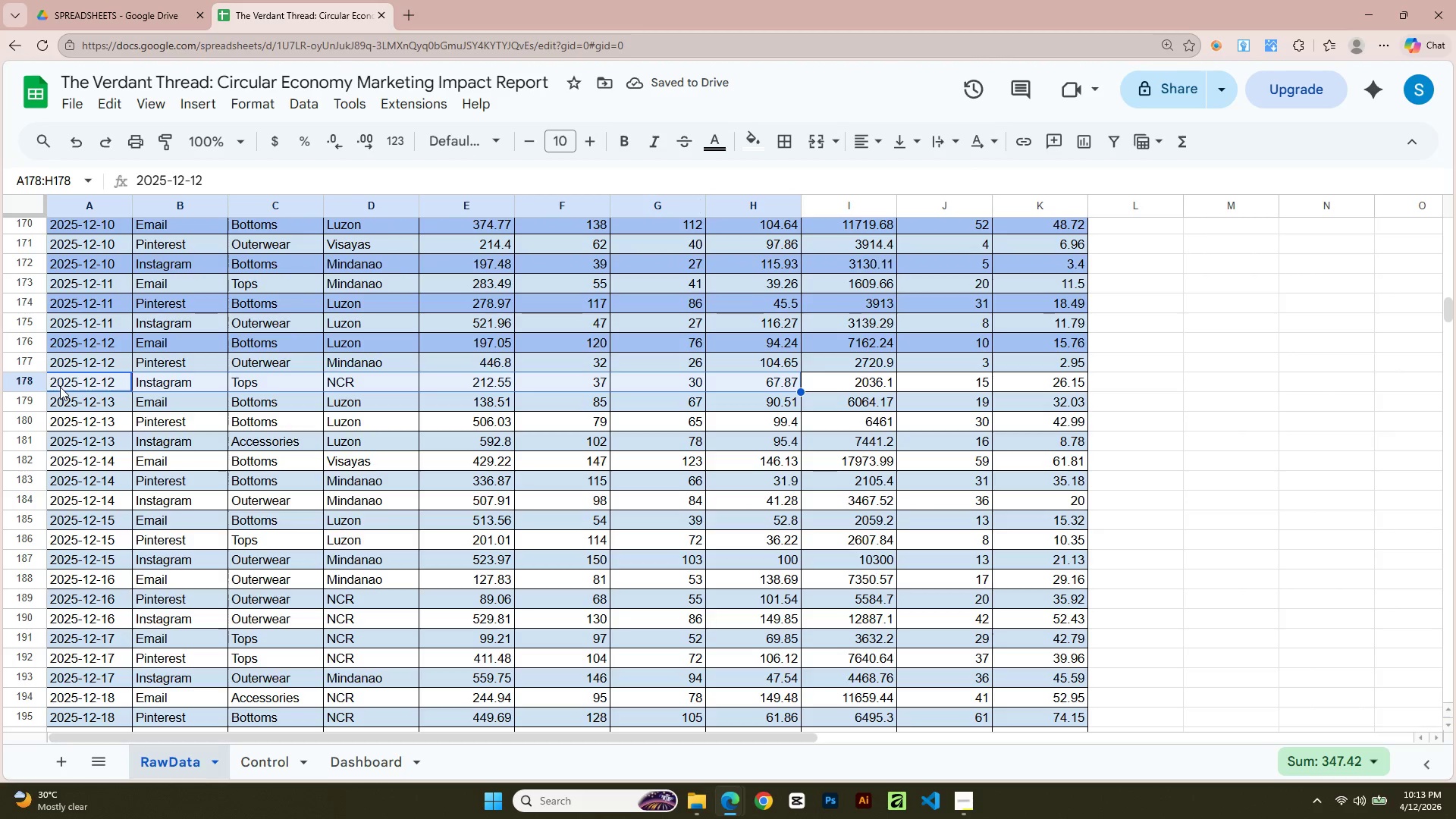 
key(Shift+ArrowRight)
 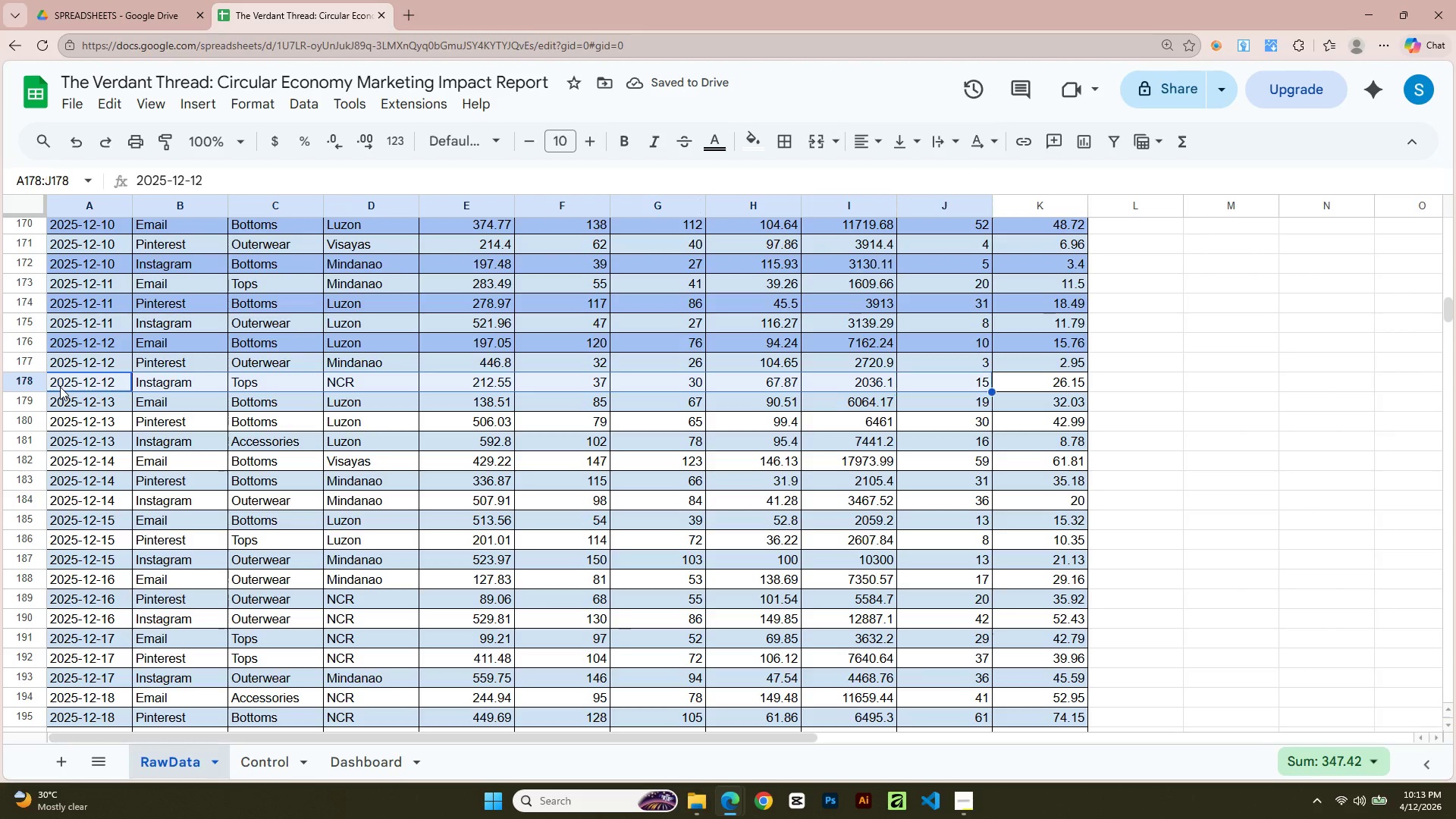 
key(Shift+ArrowRight)
 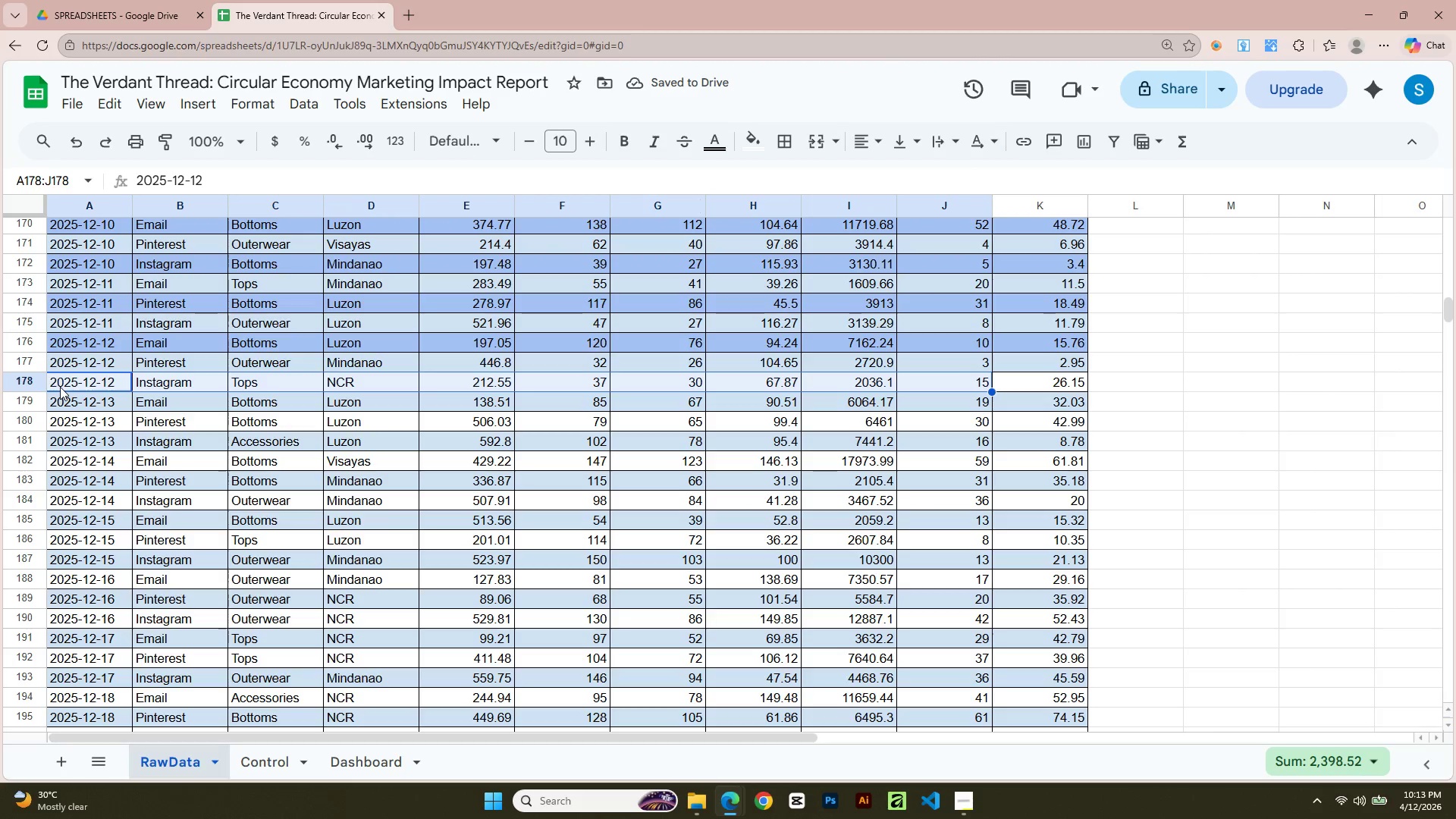 
key(Shift+ArrowRight)
 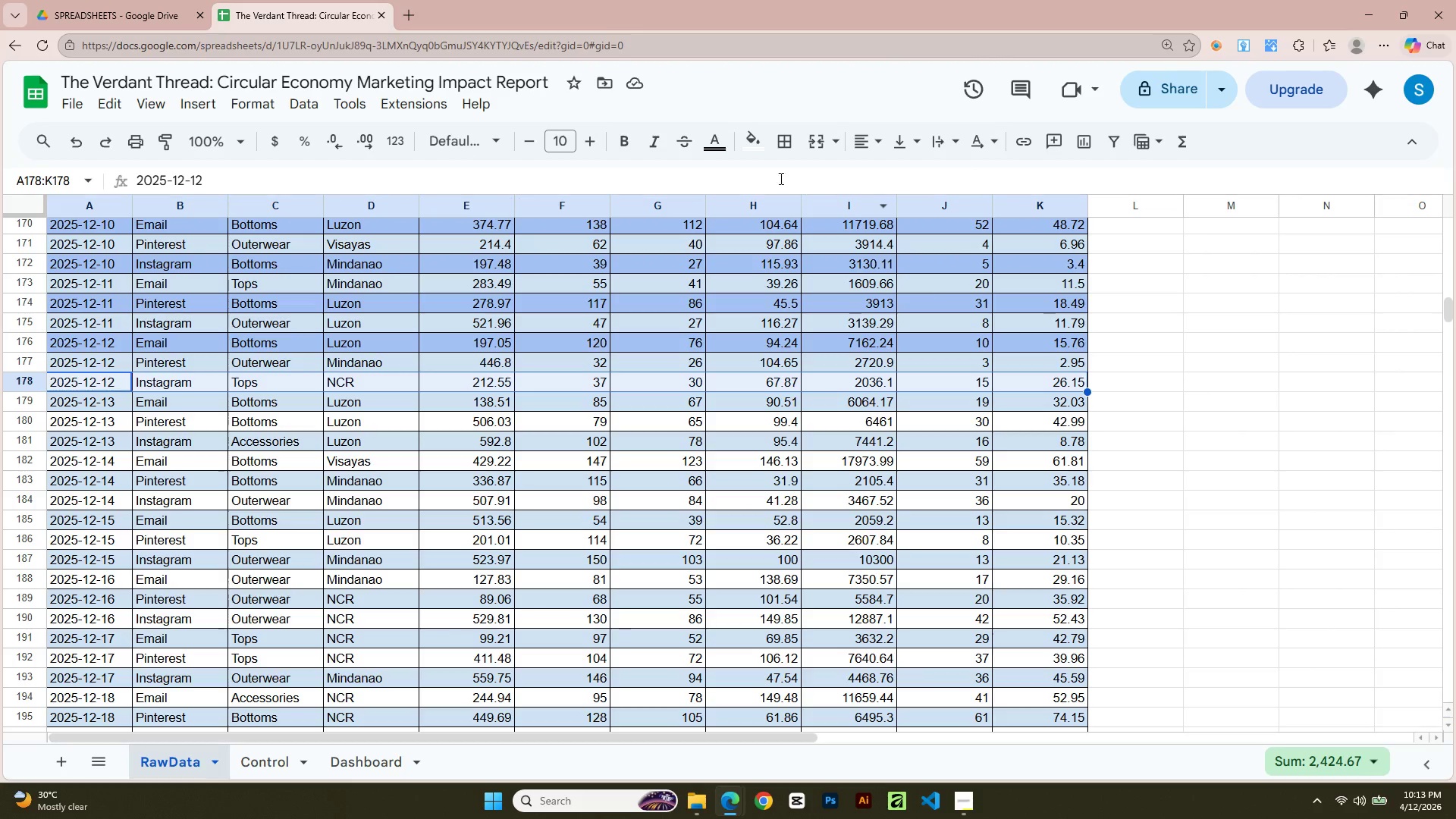 
left_click([755, 150])
 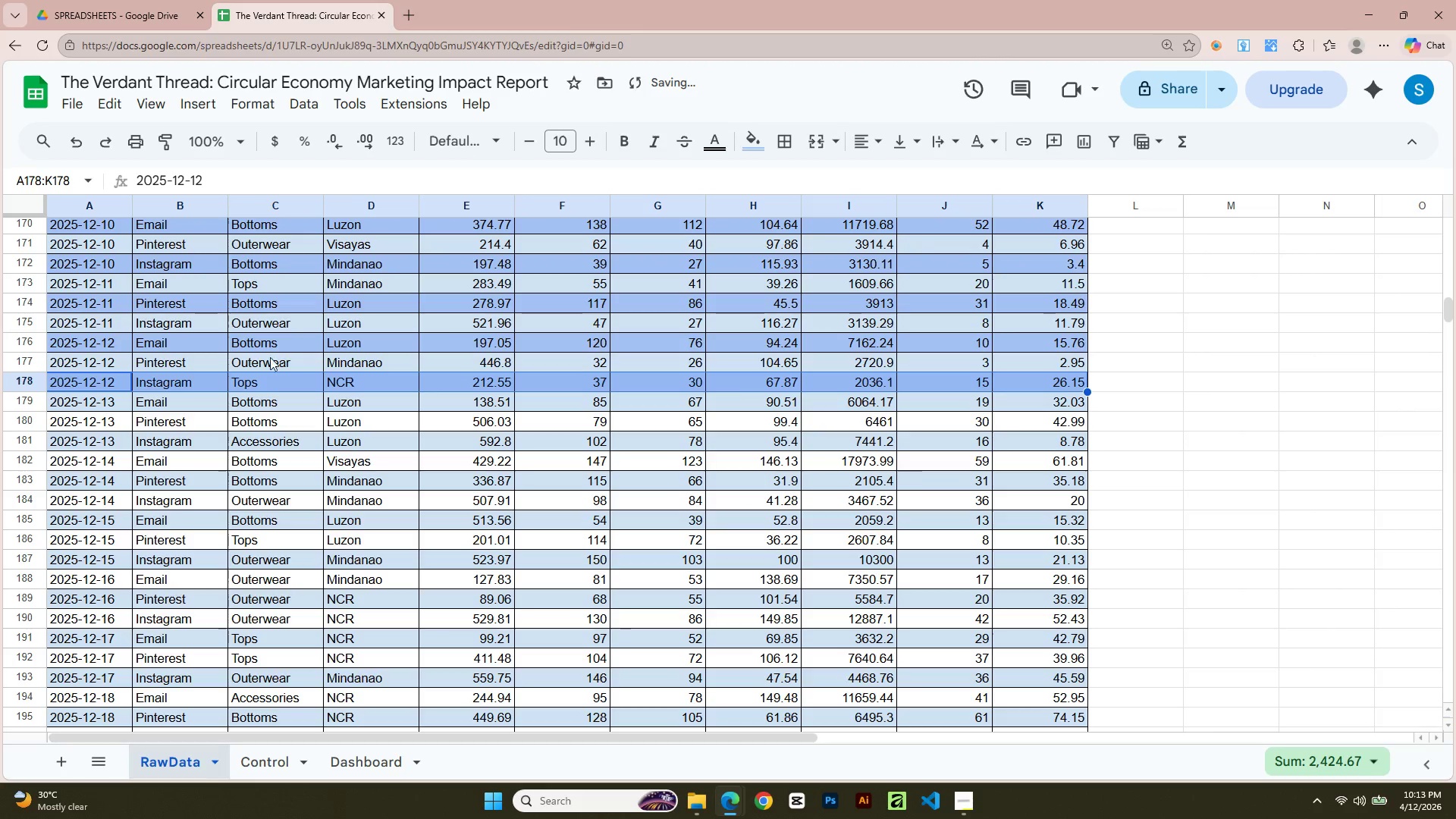 
left_click([89, 415])
 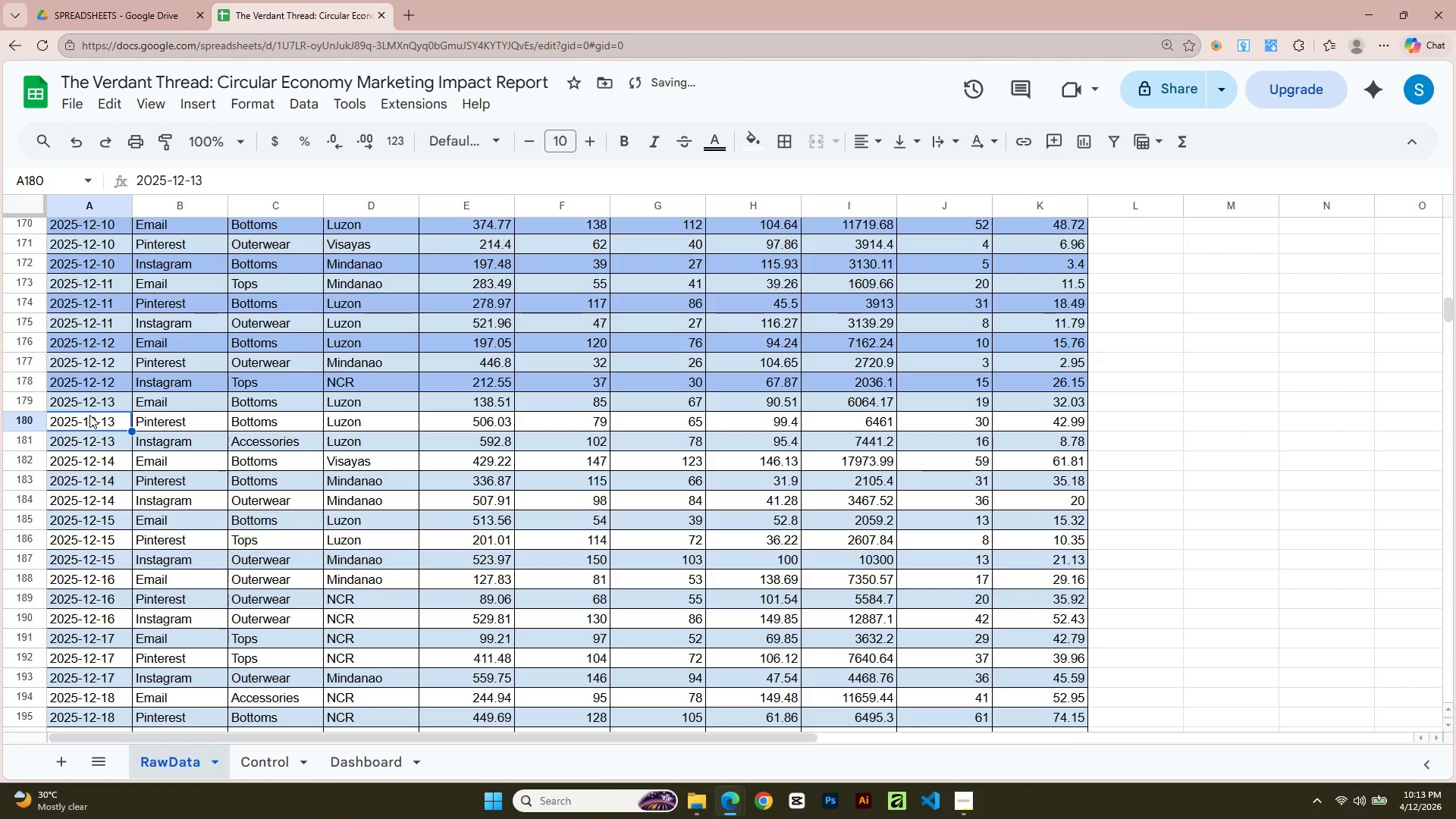 
key(Shift+ArrowRight)
 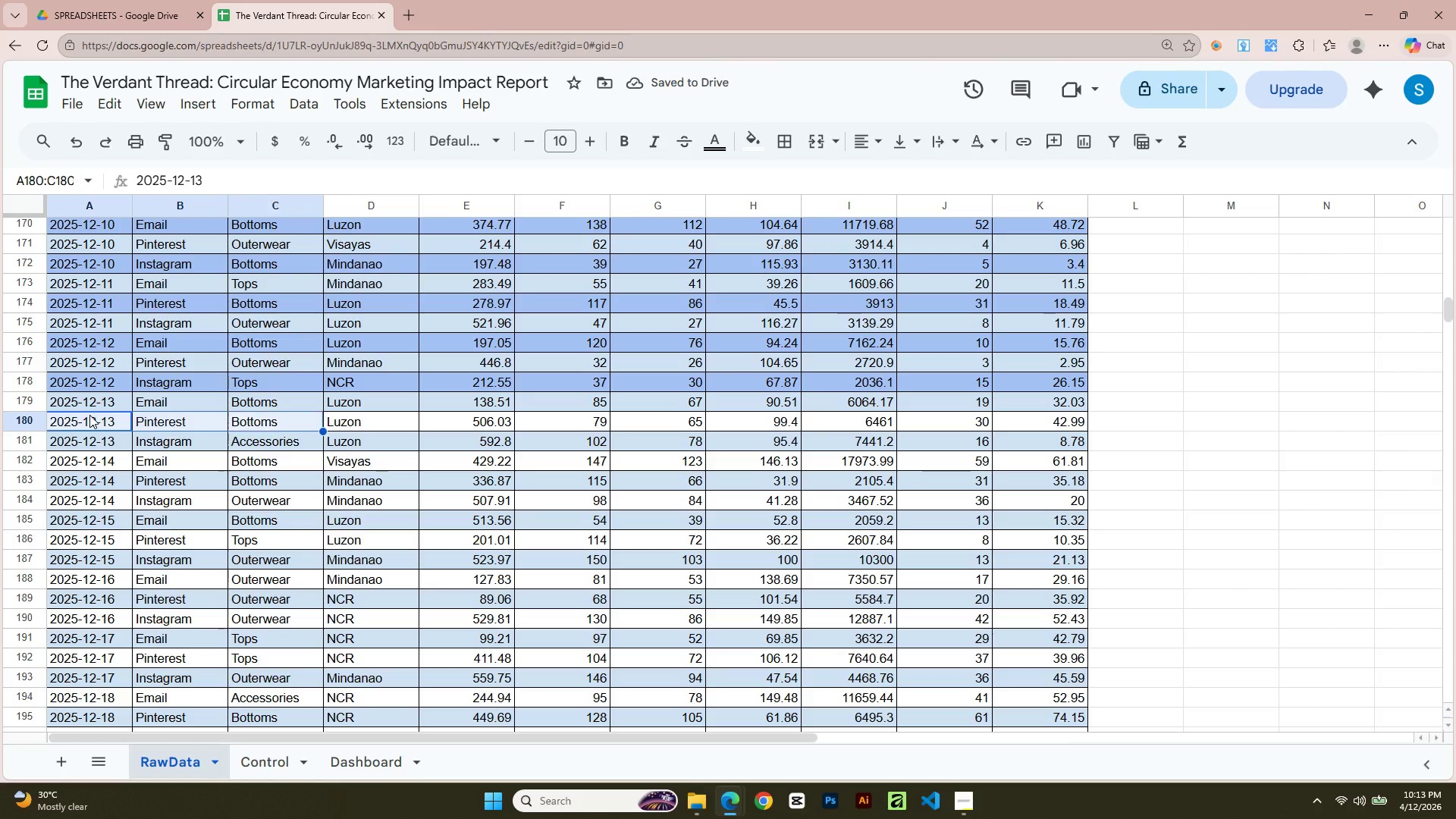 
key(Shift+ArrowRight)
 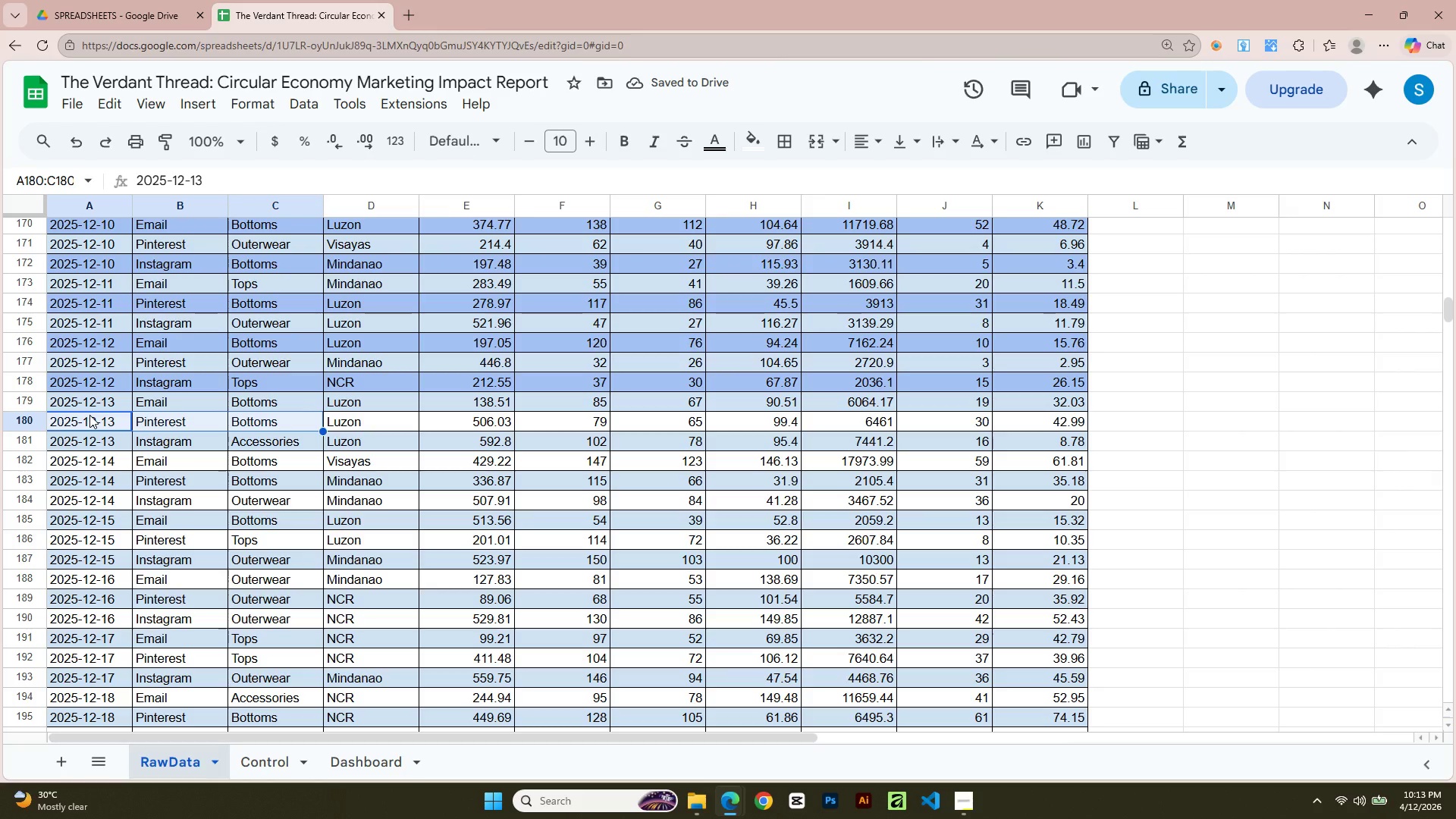 
key(Shift+ArrowRight)
 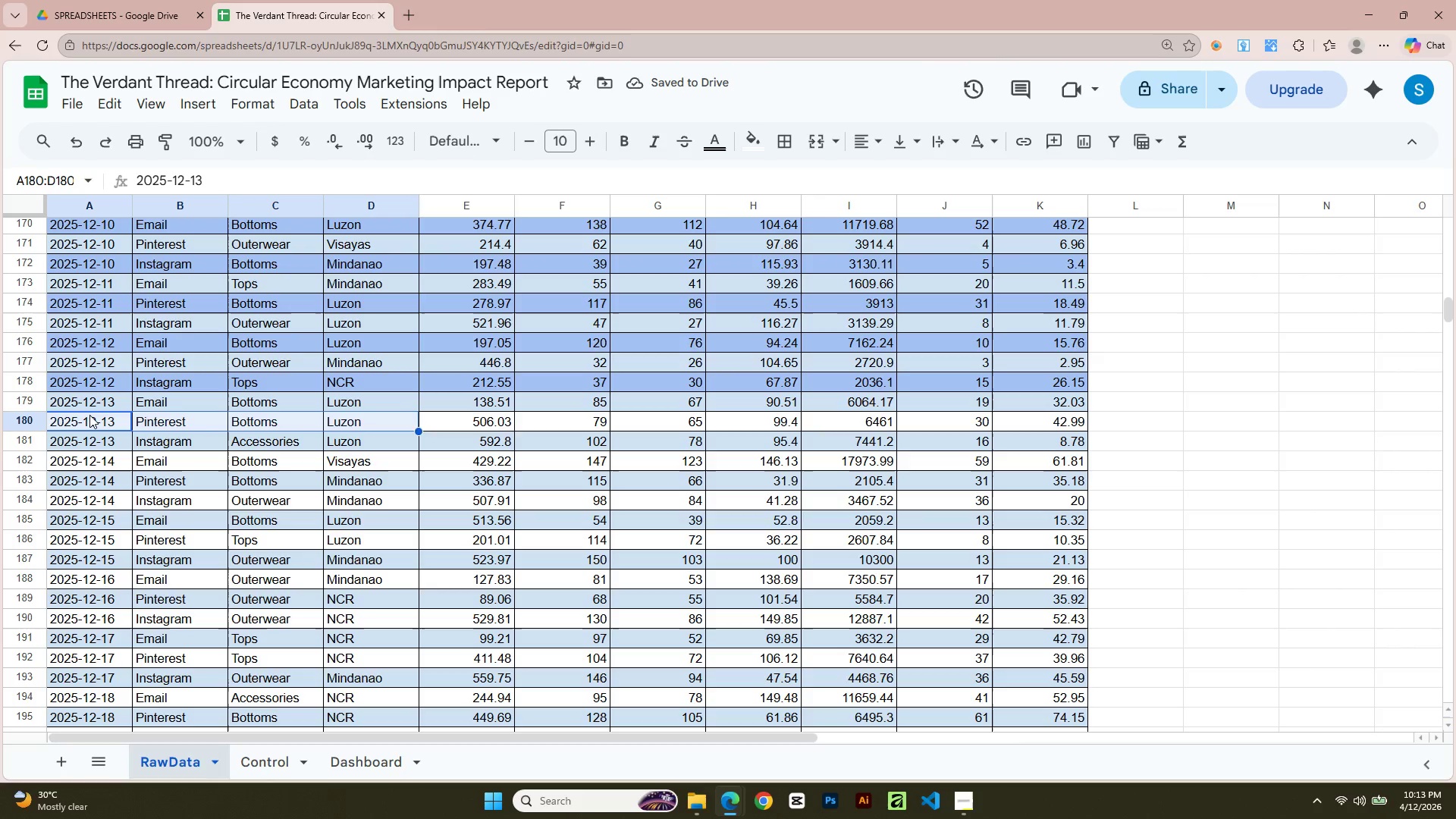 
key(Shift+ArrowRight)
 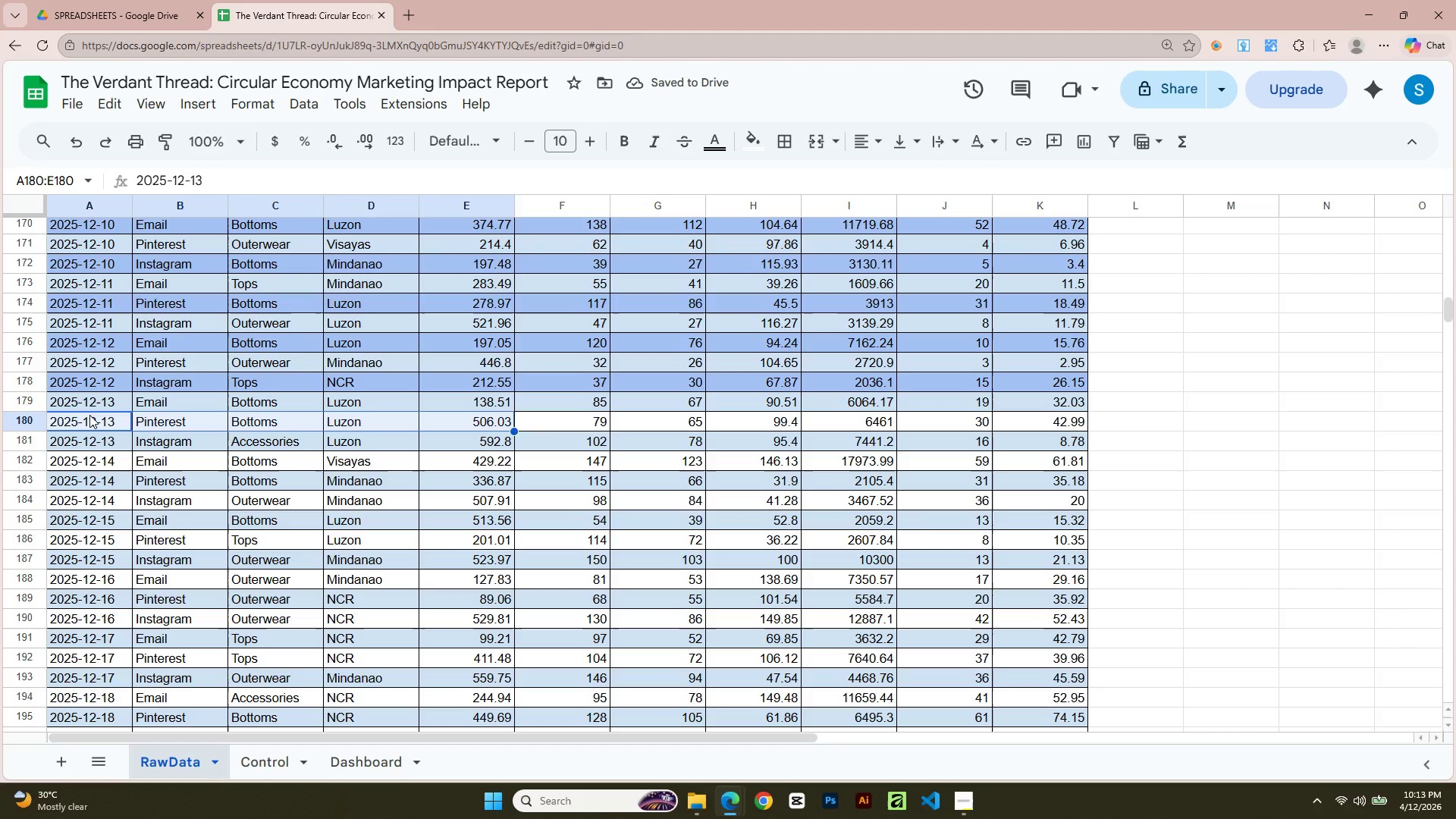 
key(Shift+ArrowRight)
 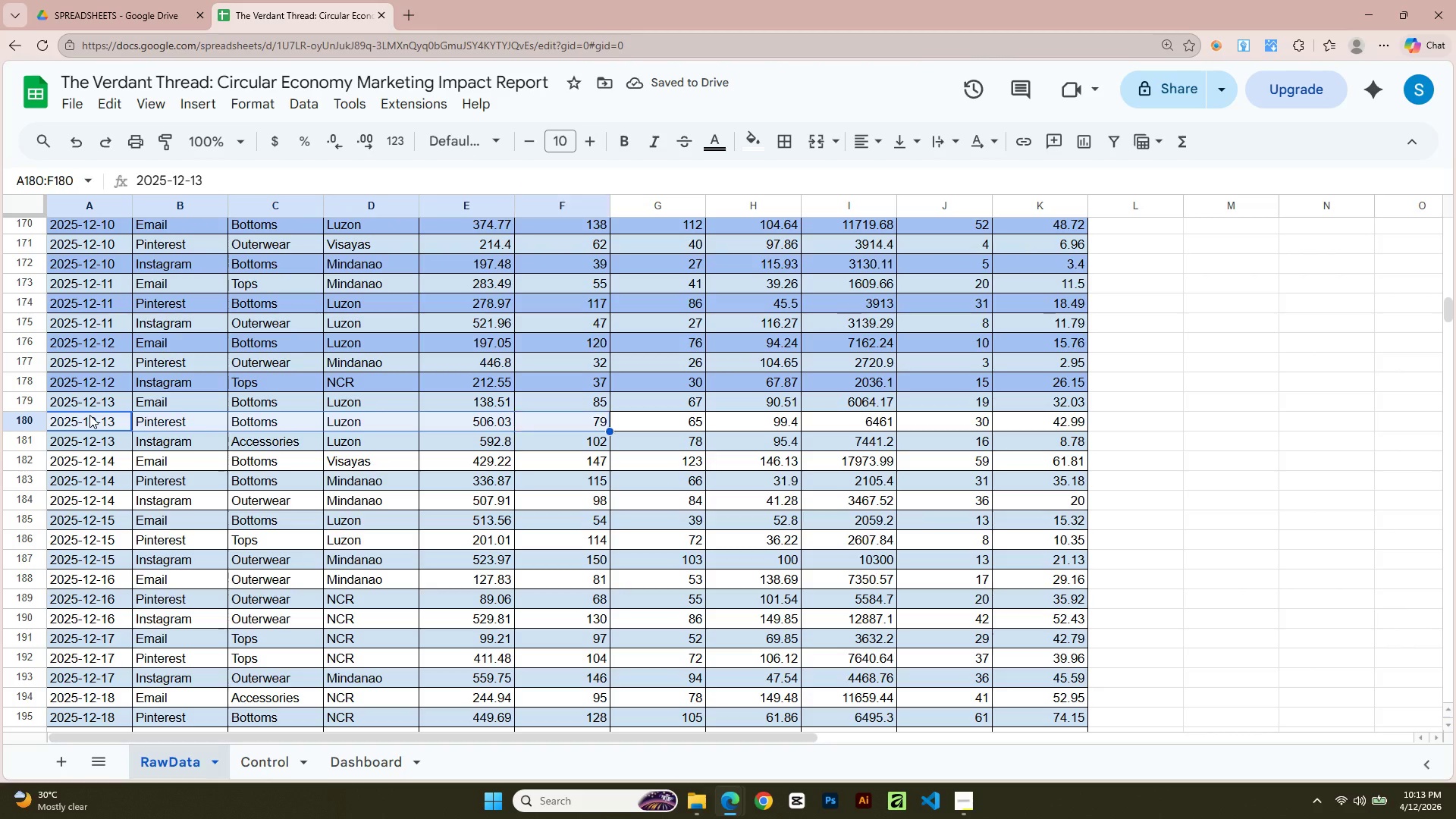 
key(Shift+ArrowRight)
 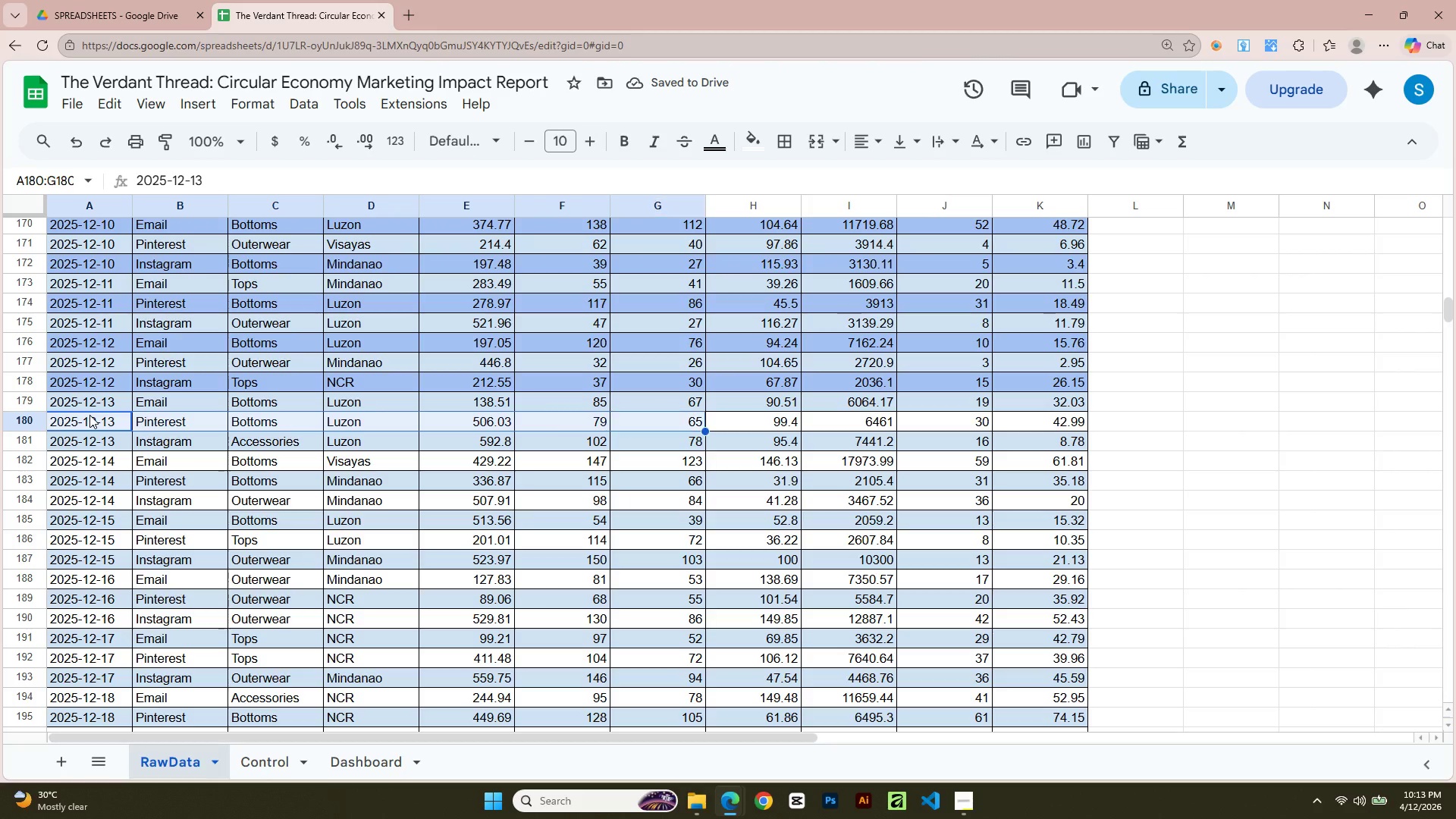 
key(Shift+ArrowRight)
 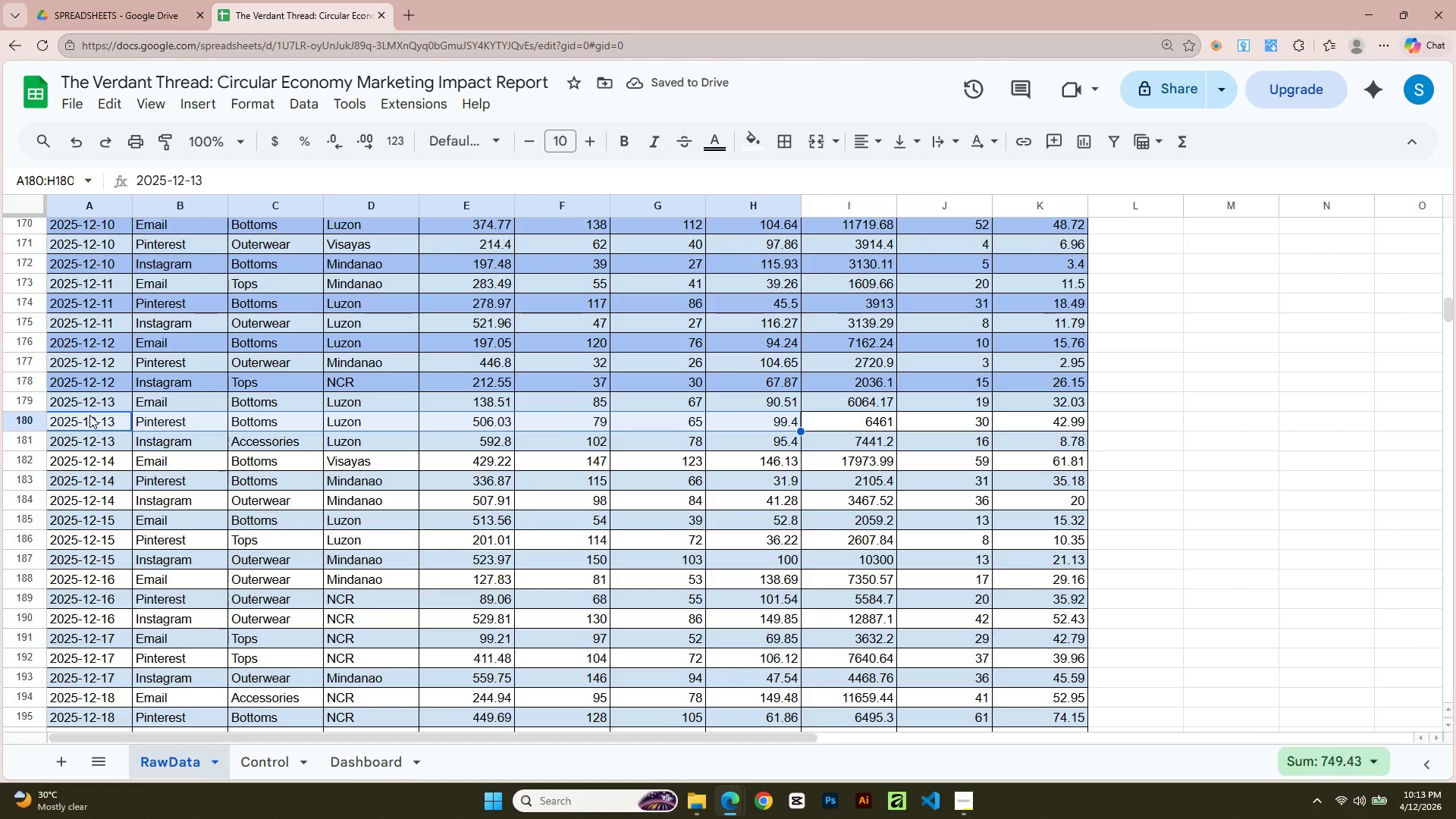 
key(Shift+ArrowRight)
 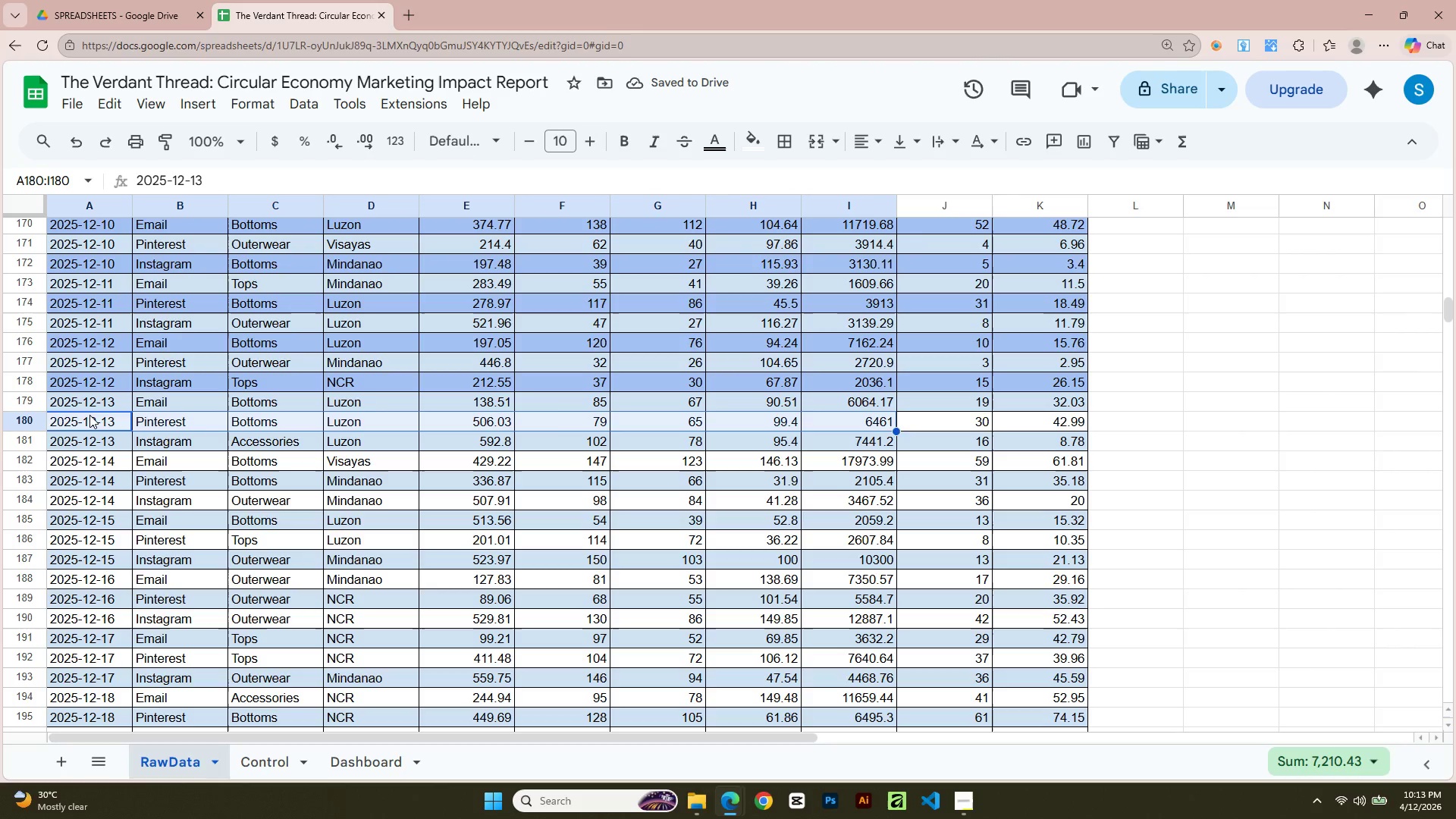 
key(Shift+ArrowRight)
 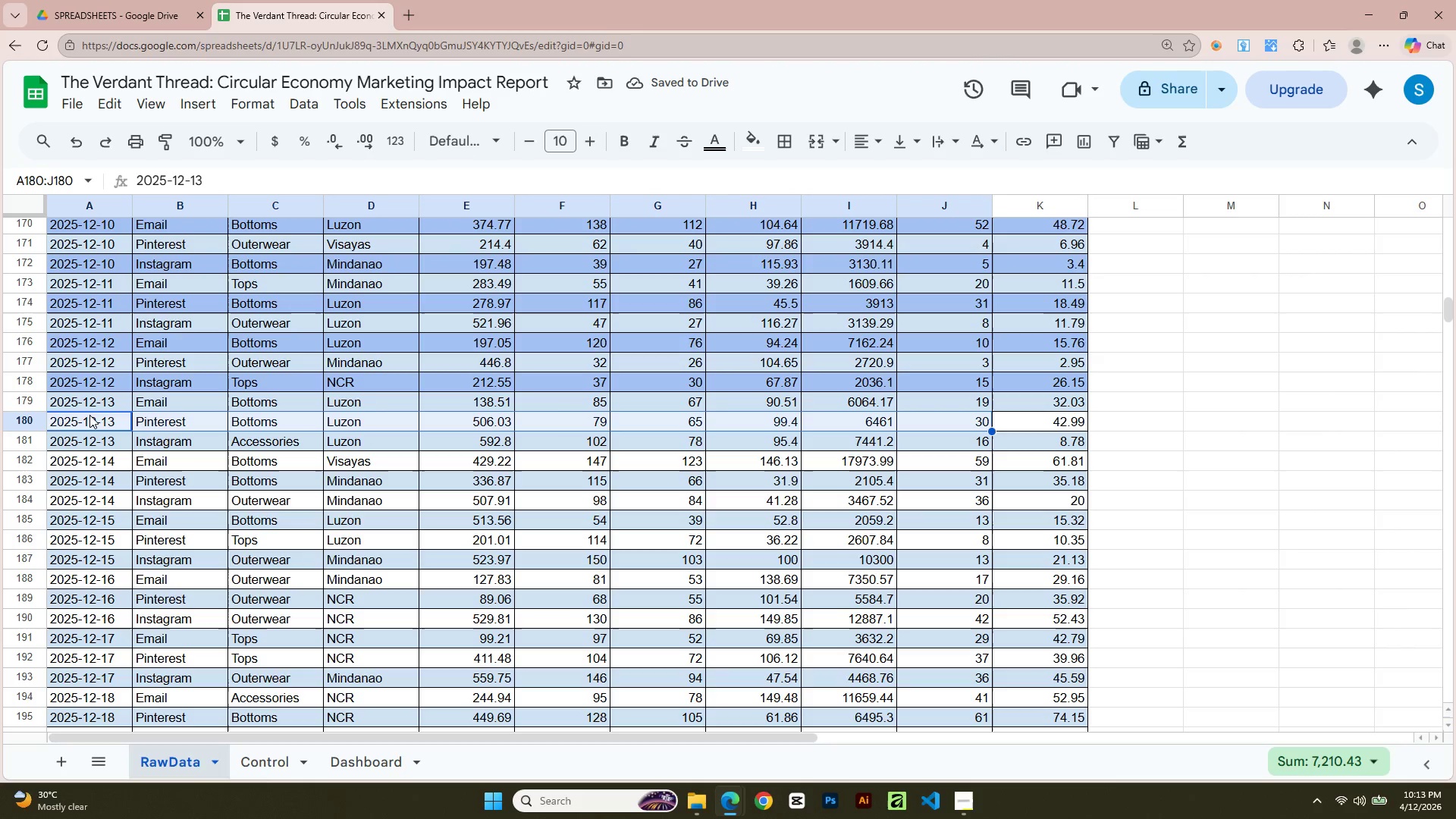 
key(Shift+ArrowRight)
 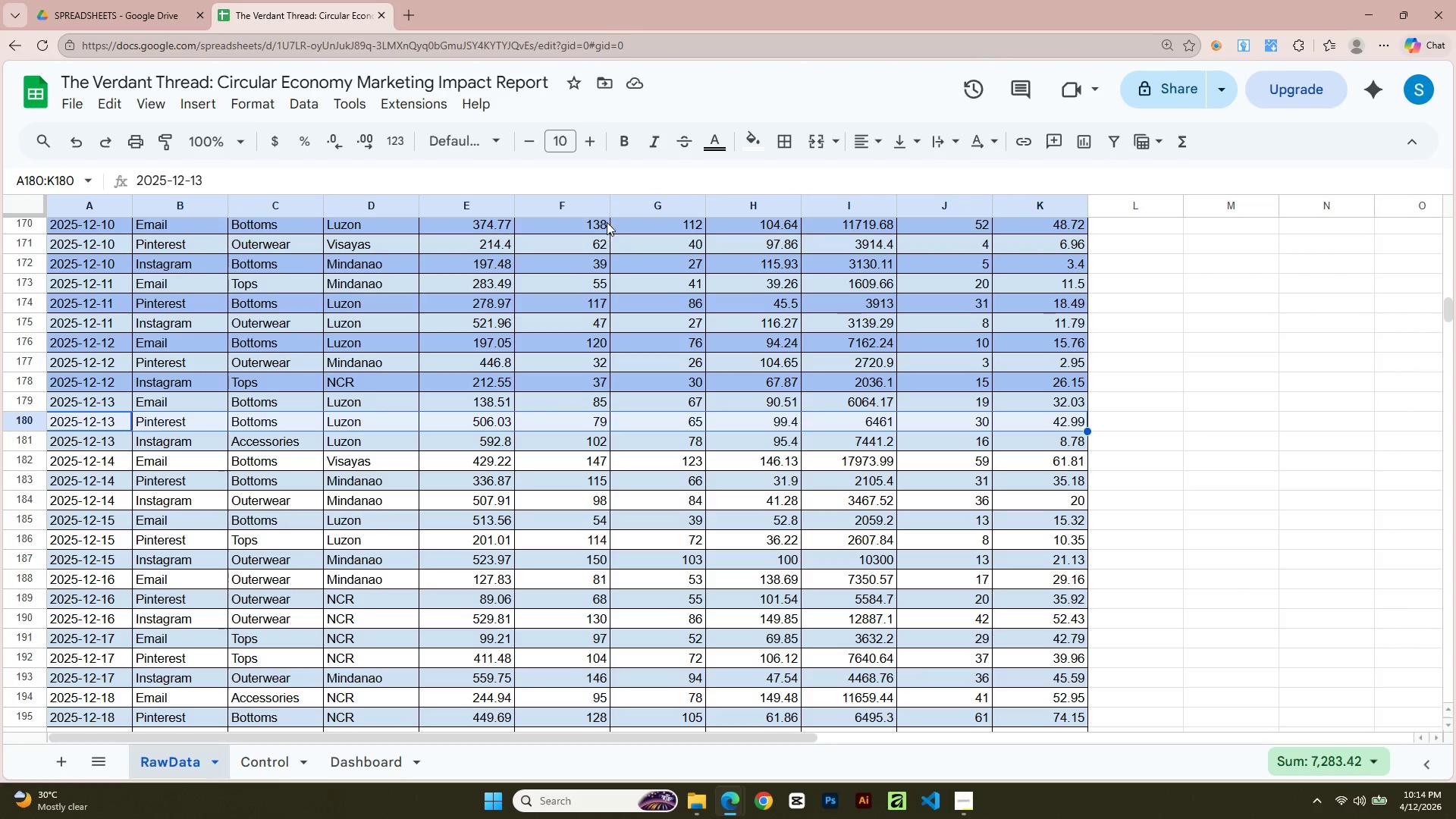 
wait(5.38)
 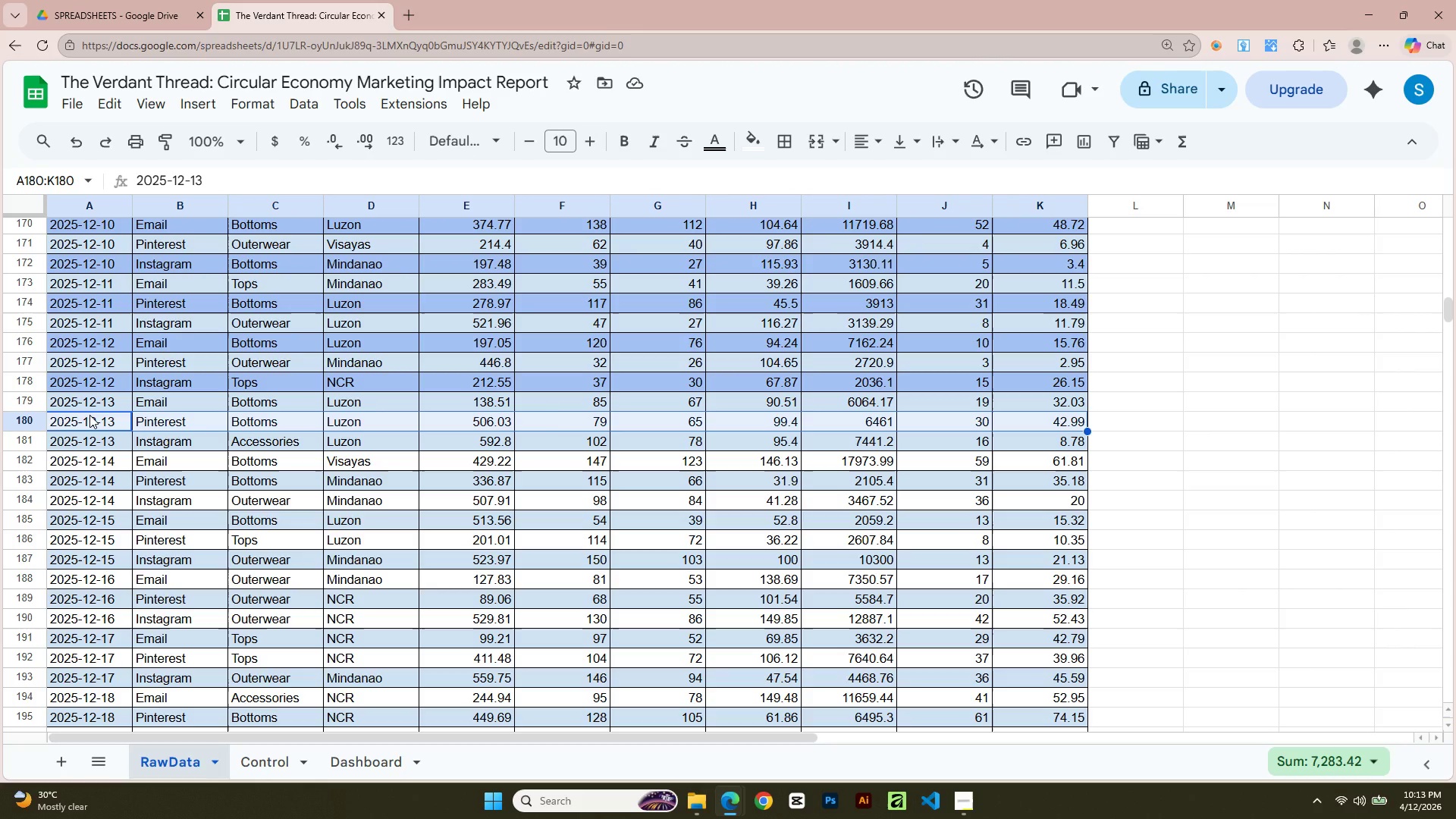 
left_click([764, 142])
 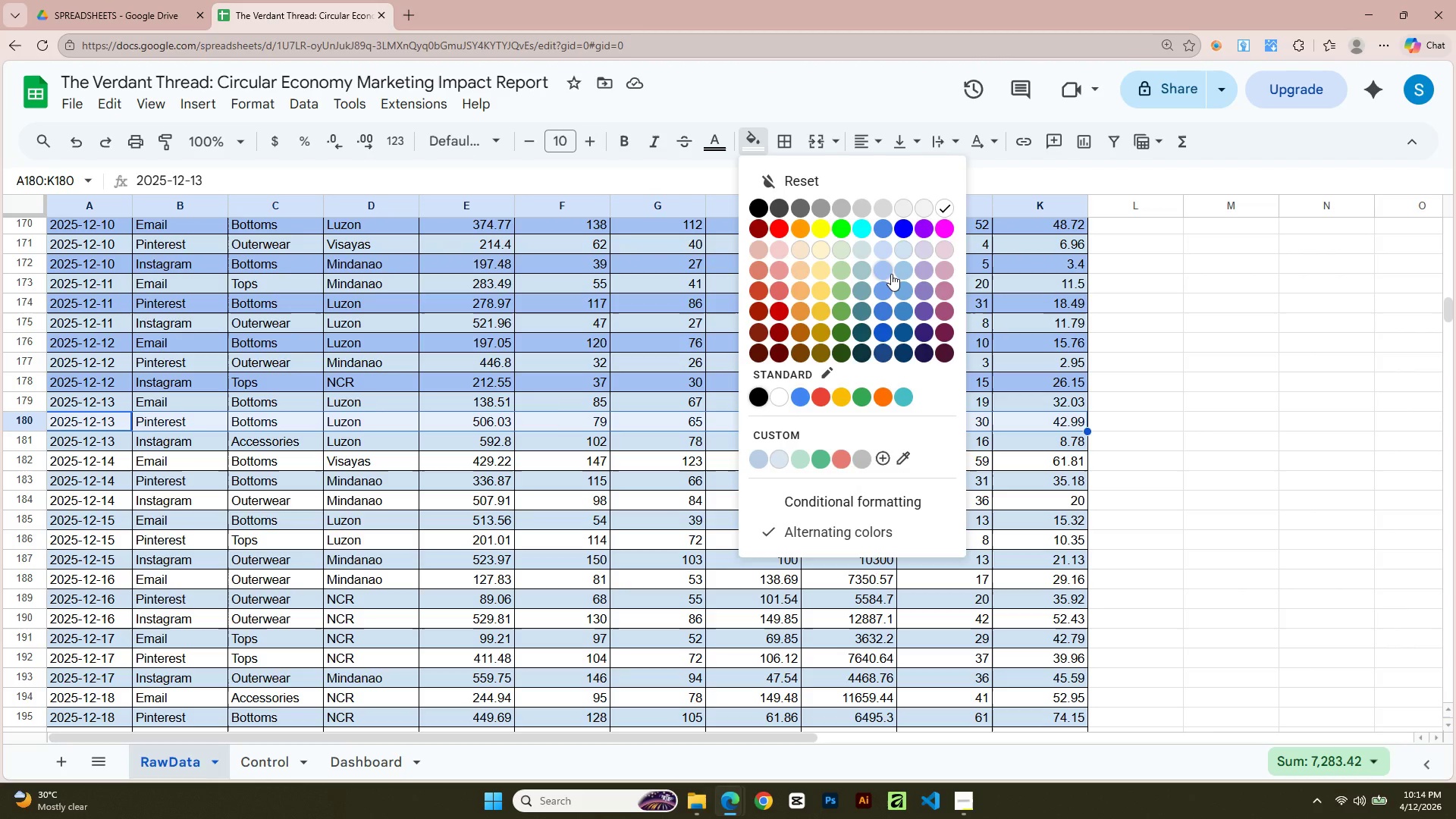 
left_click([886, 274])
 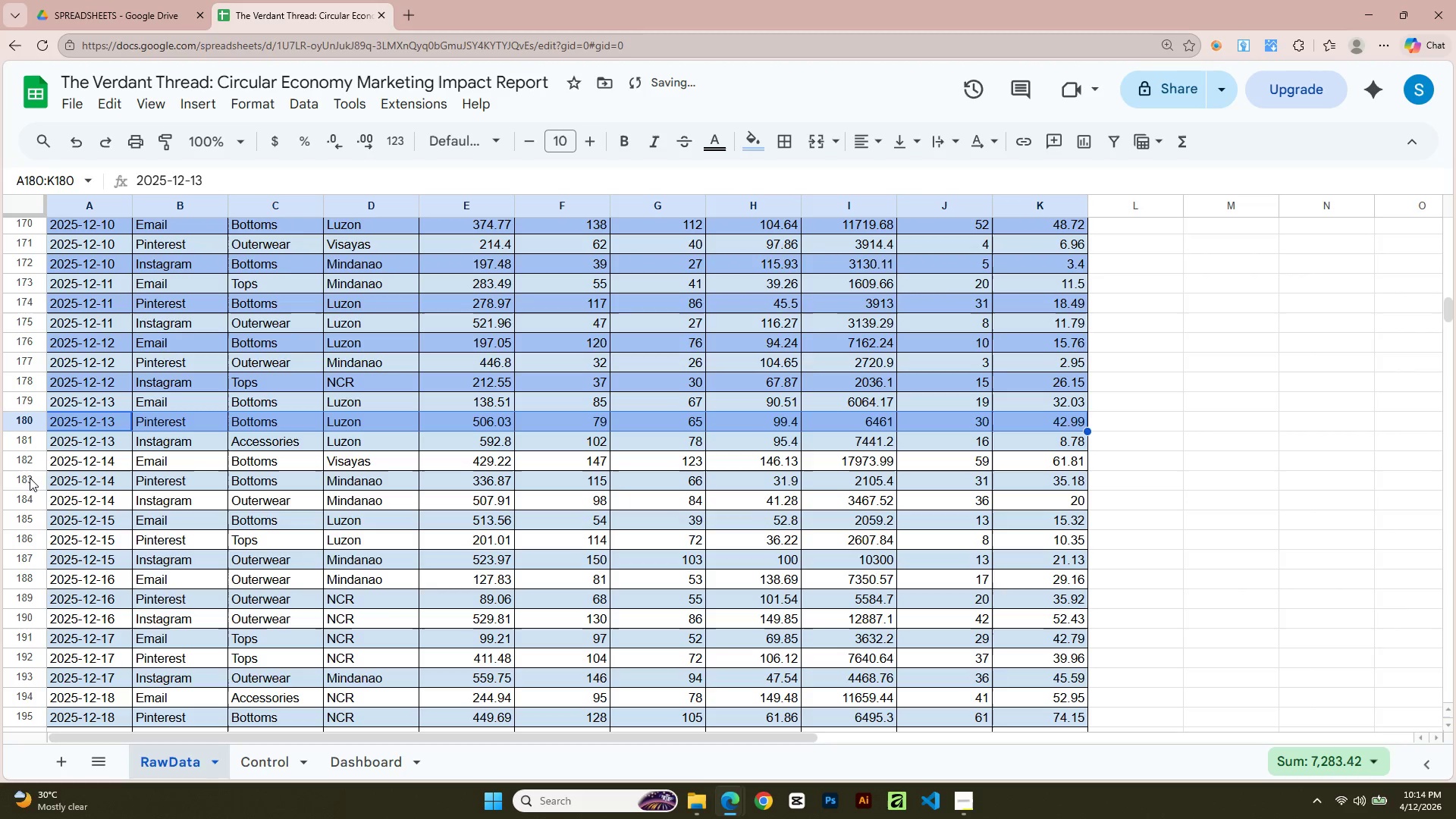 
left_click([70, 461])
 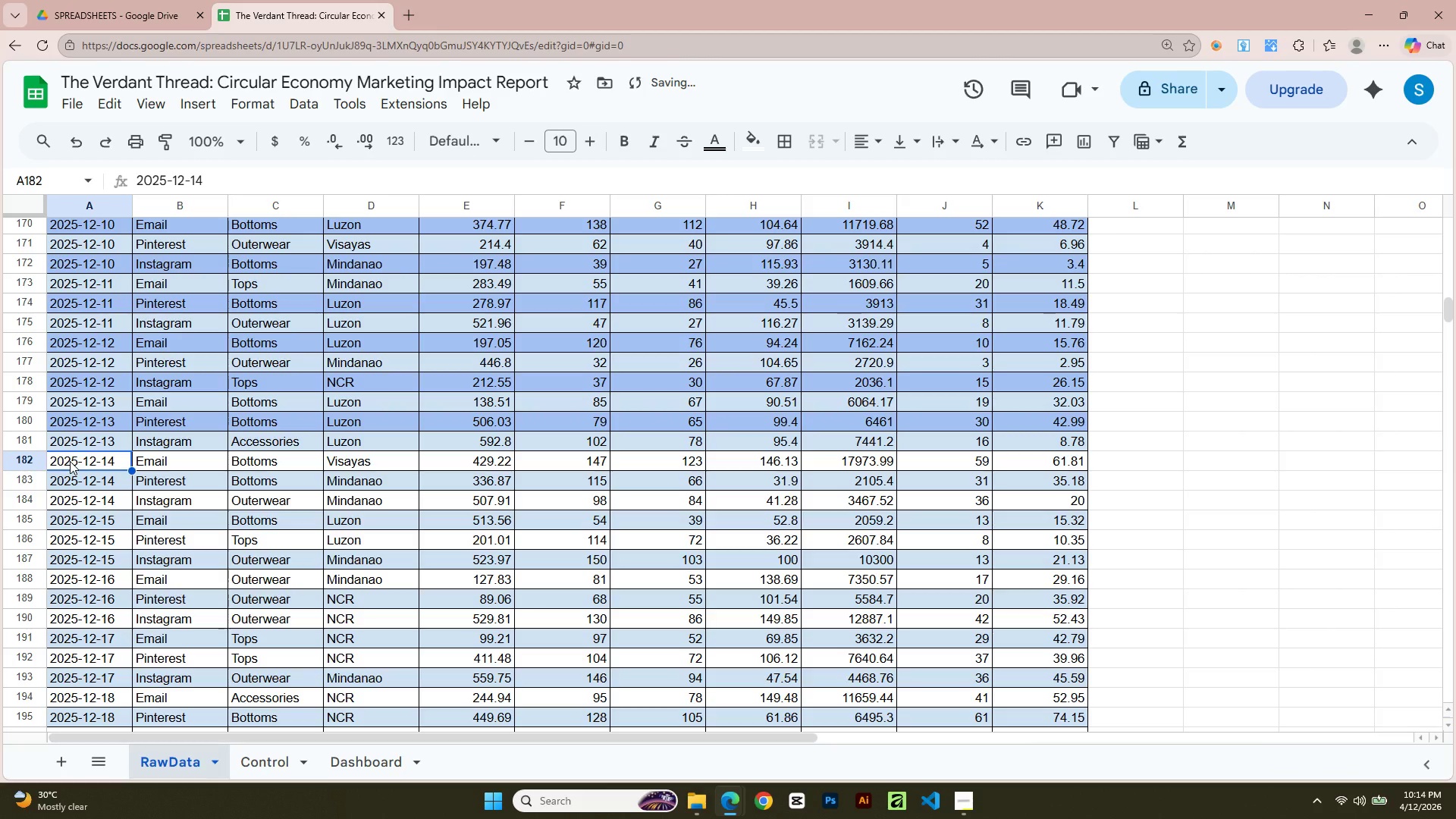 
key(Shift+ArrowRight)
 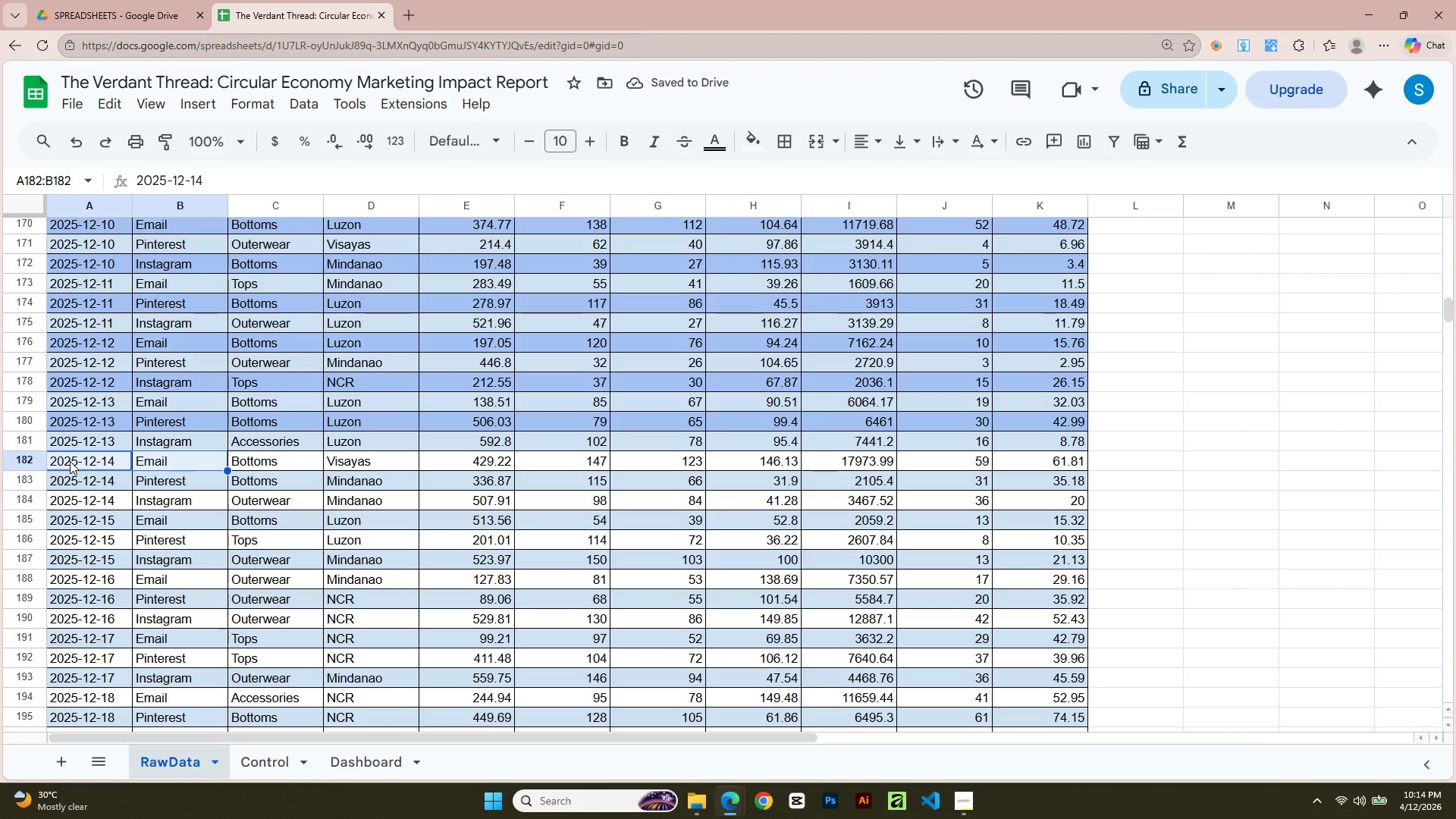 
key(Shift+ArrowRight)
 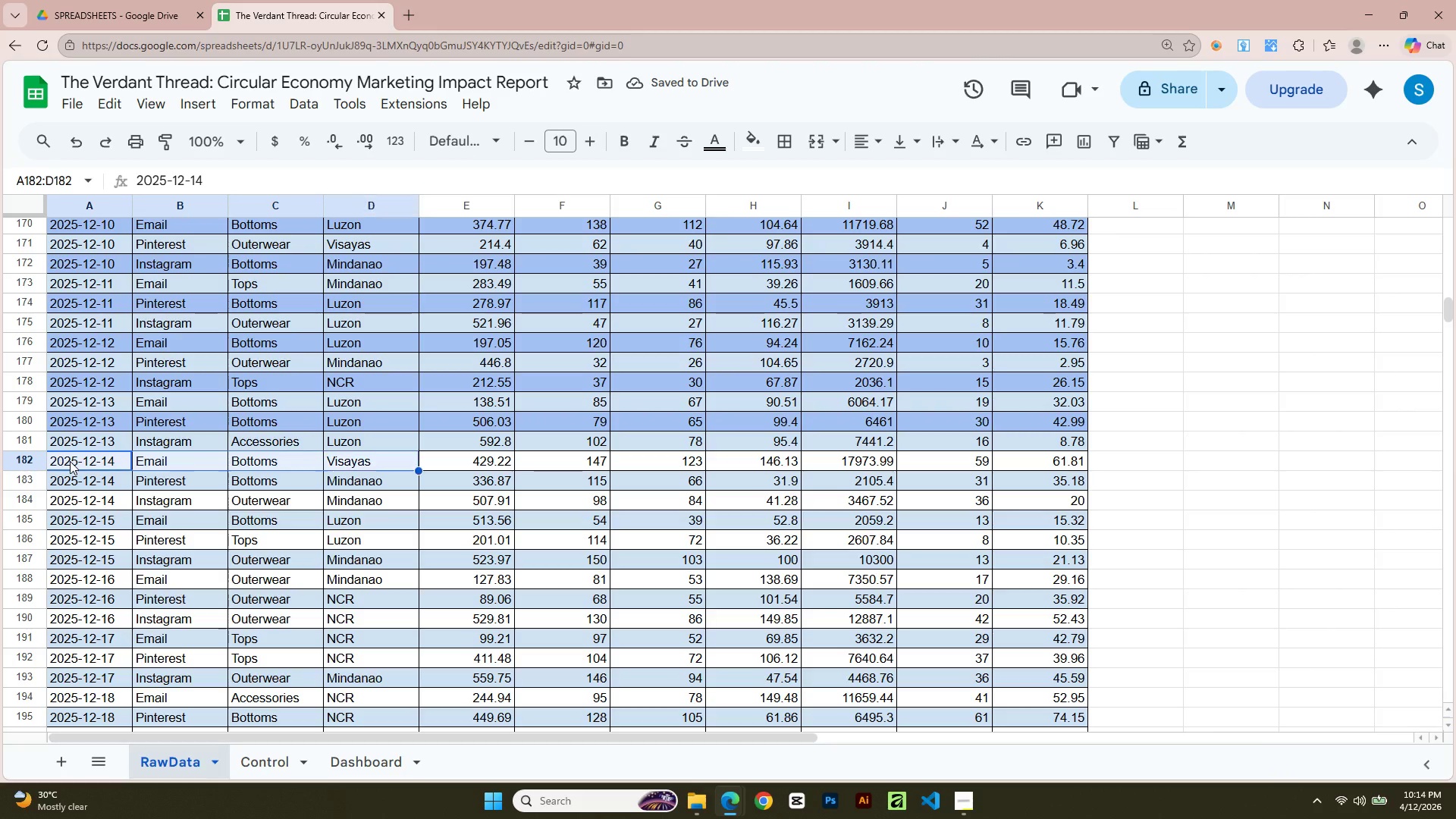 
key(Shift+ArrowRight)
 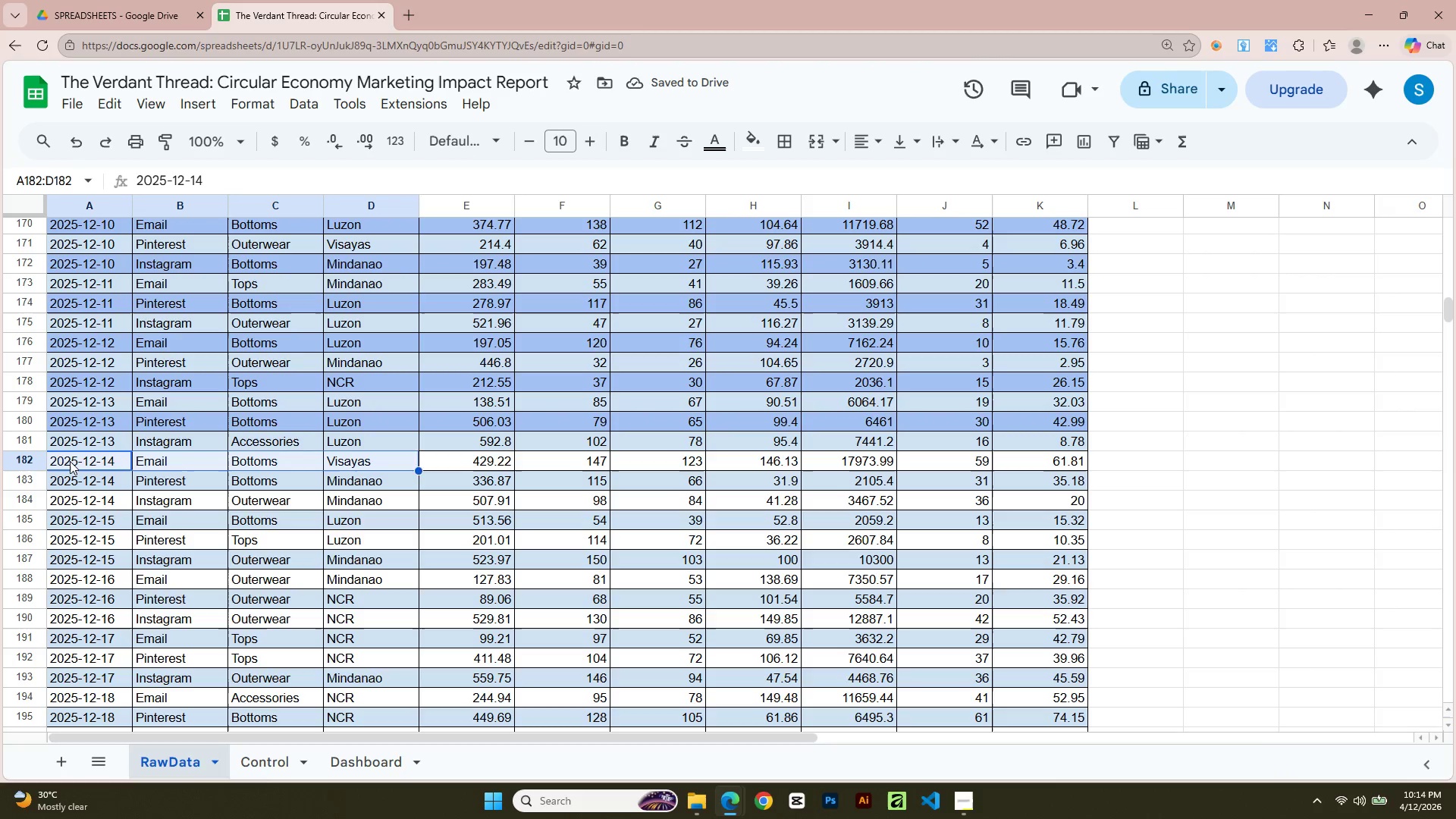 
key(Shift+ArrowRight)
 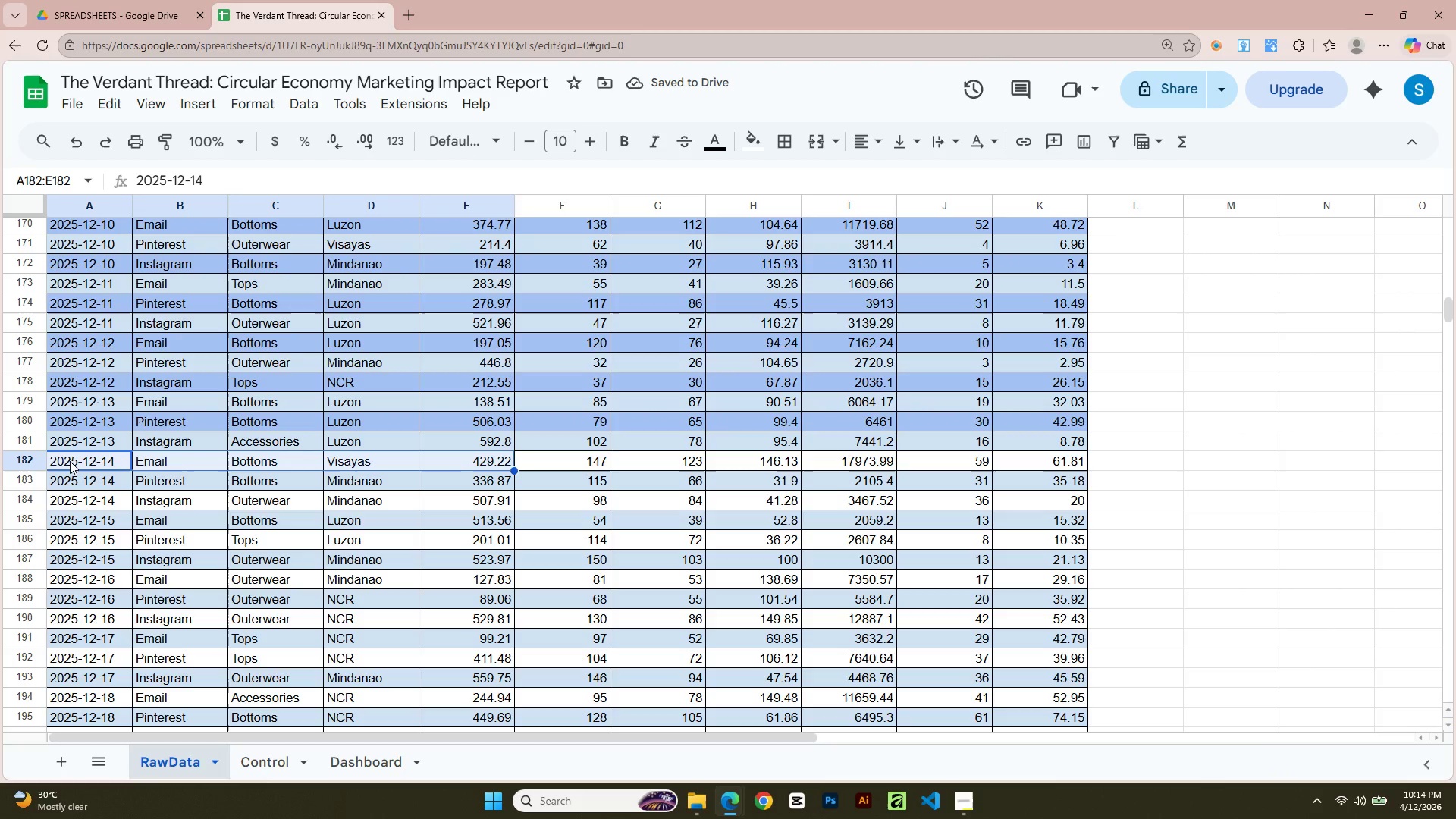 
key(Shift+ArrowRight)
 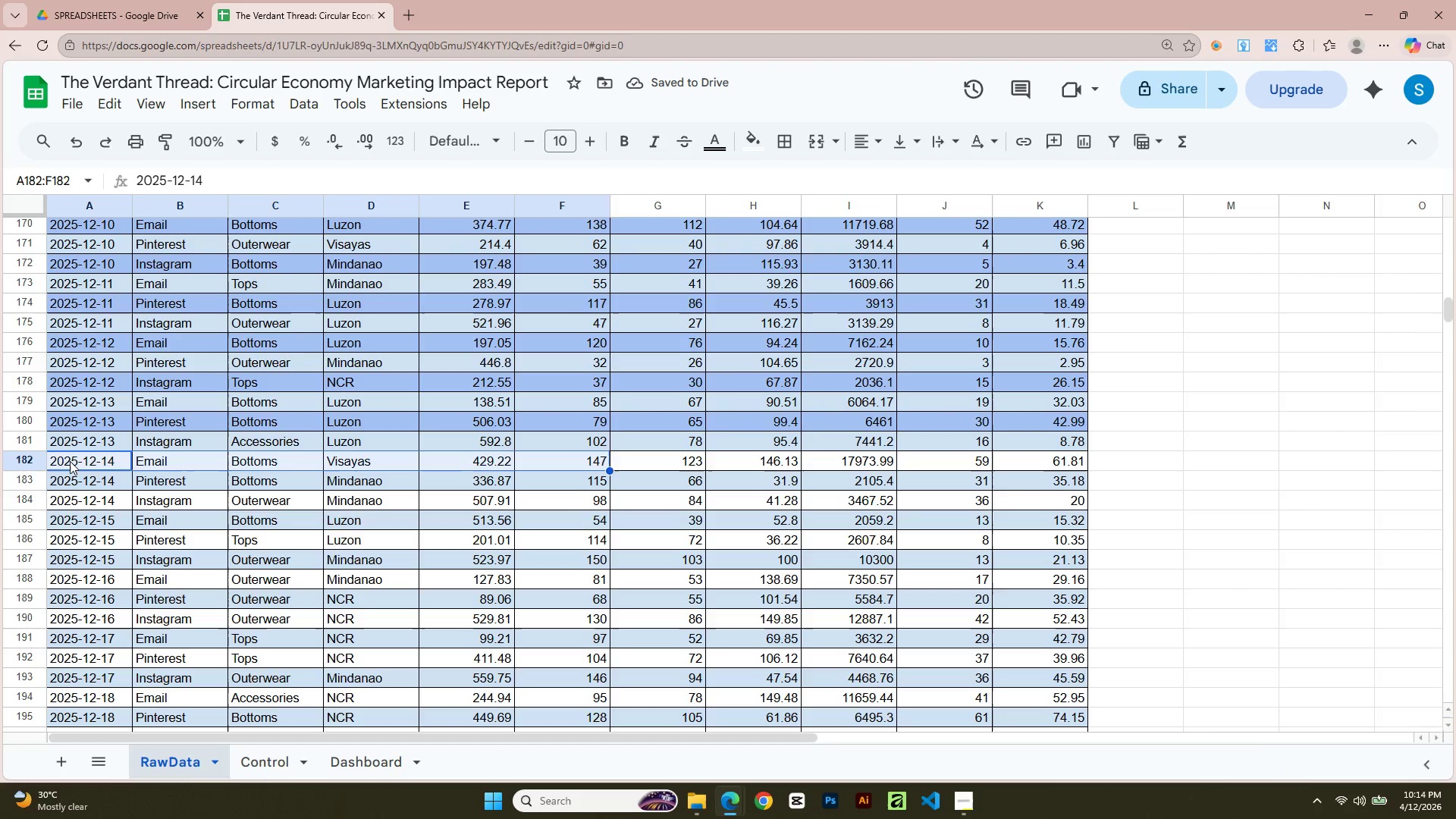 
key(Shift+ArrowRight)
 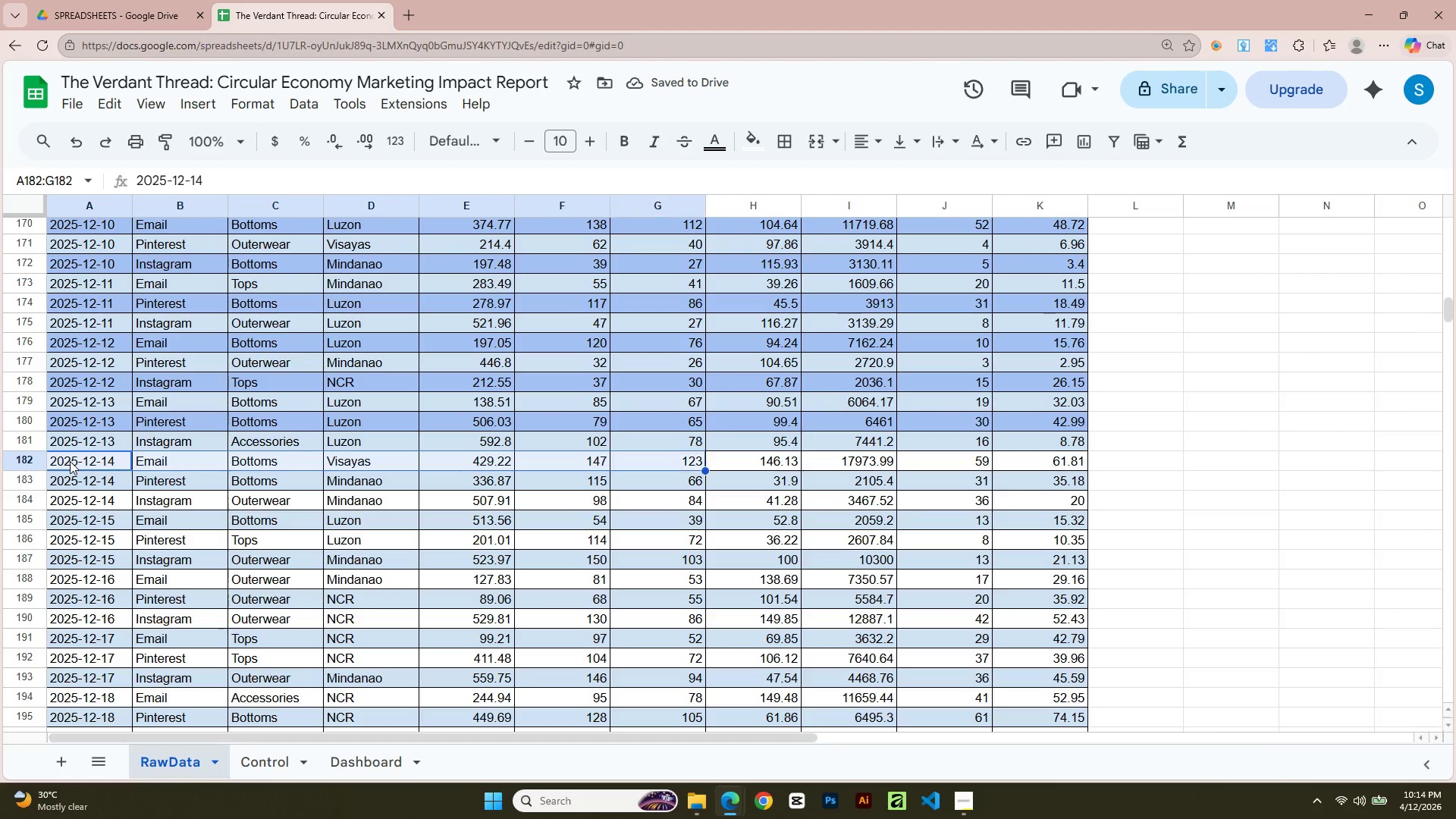 
key(Shift+ArrowRight)
 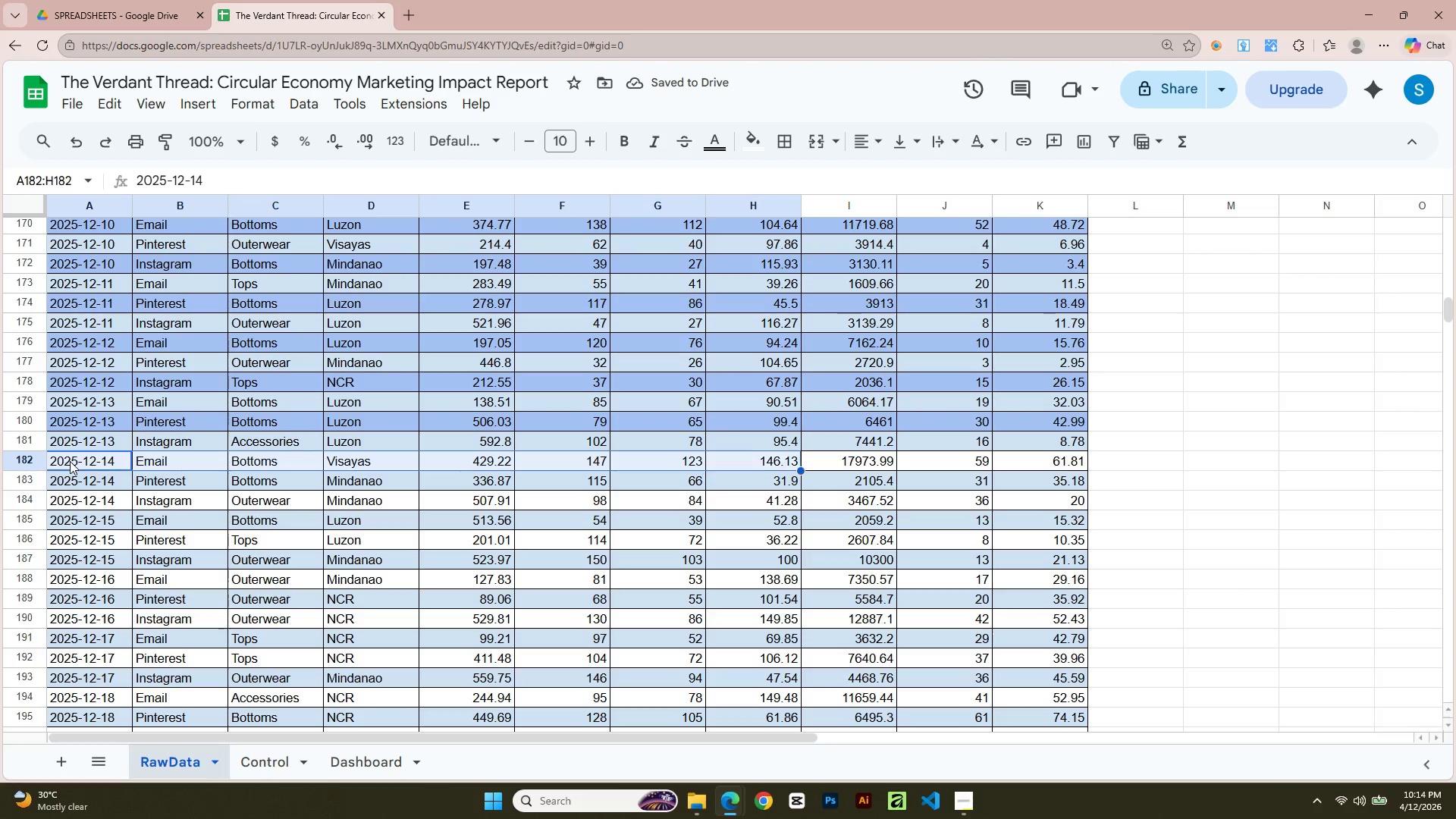 
key(Shift+ArrowRight)
 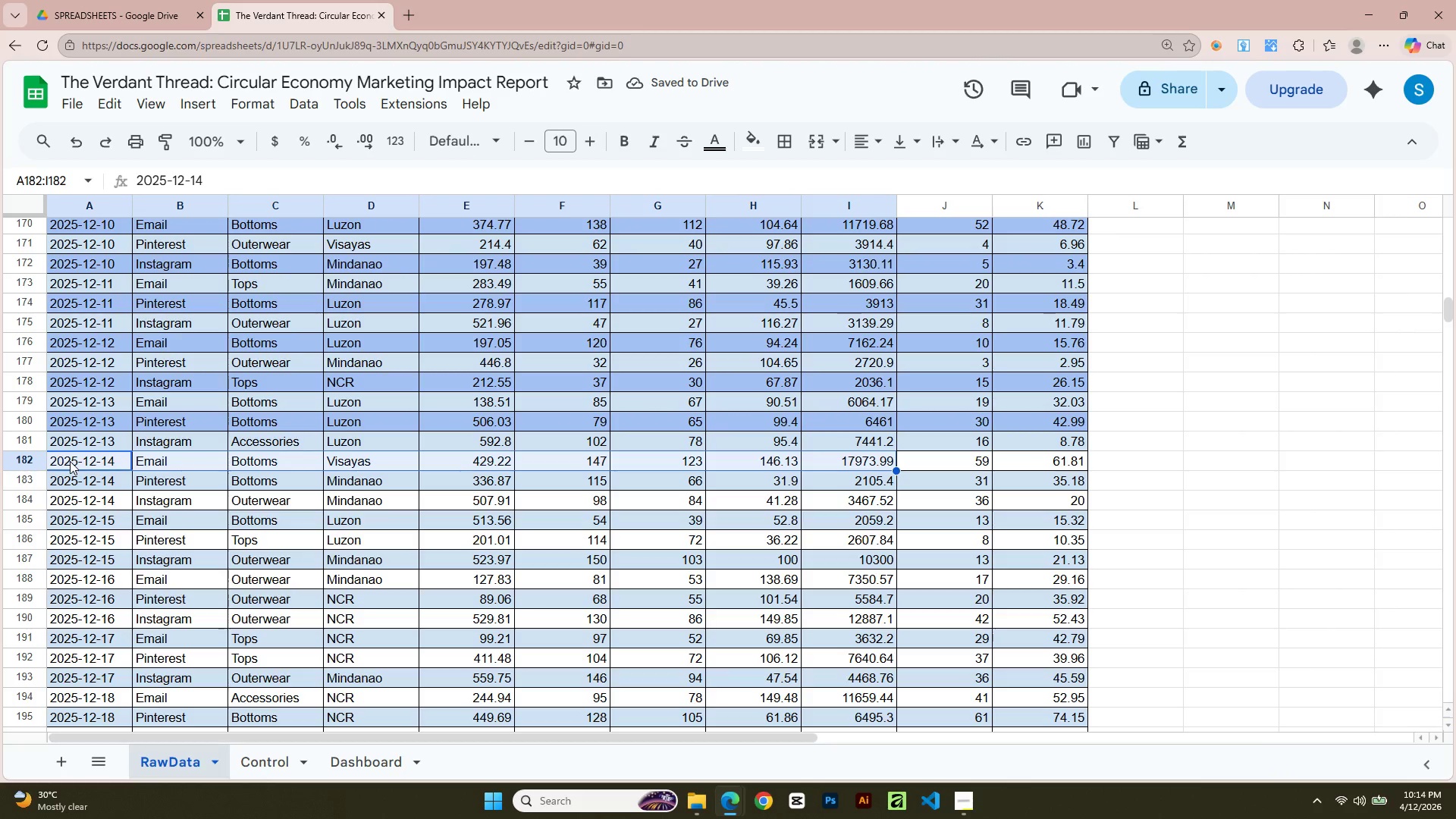 
key(Shift+ArrowRight)
 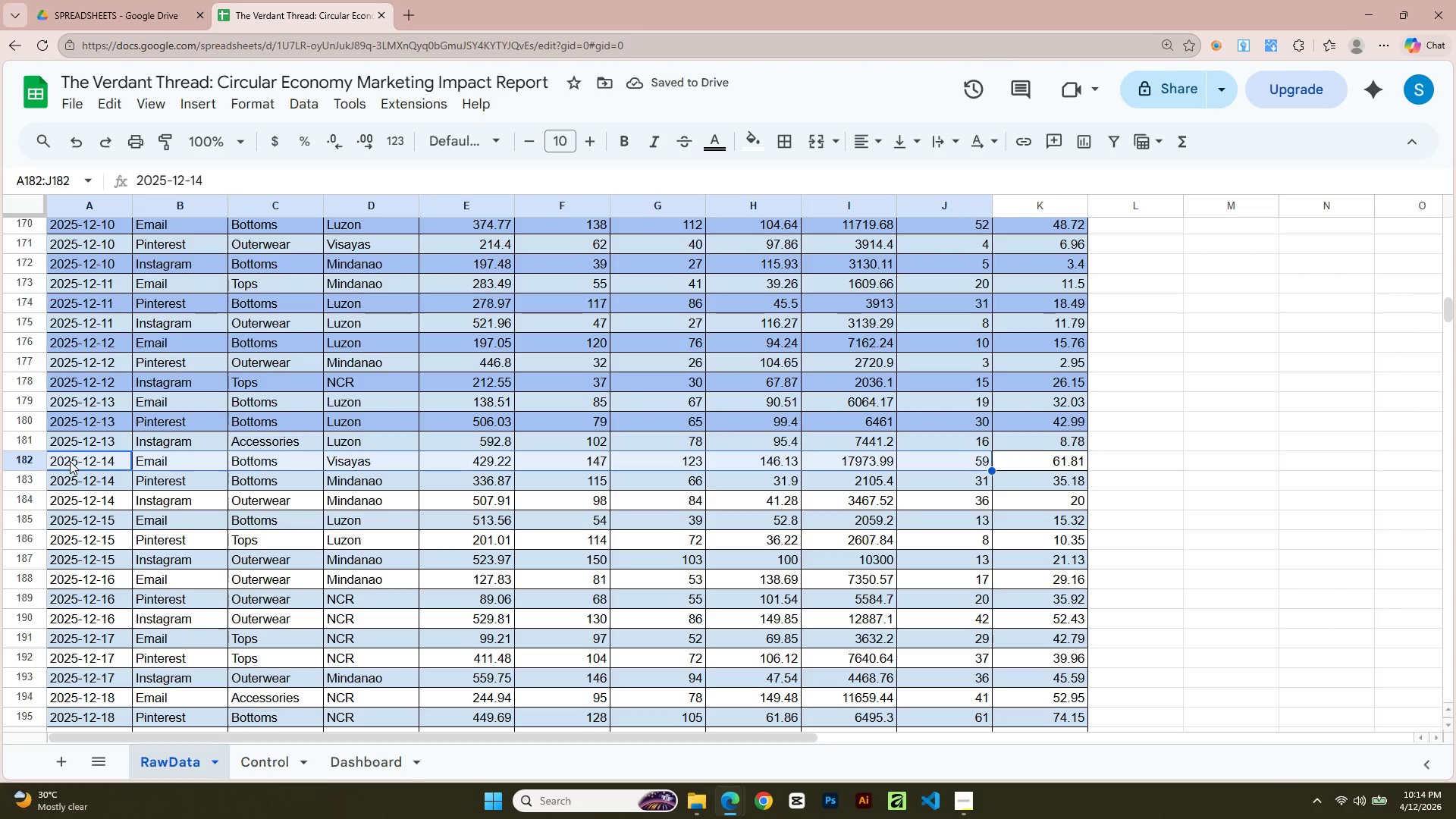 
key(Shift+ArrowRight)
 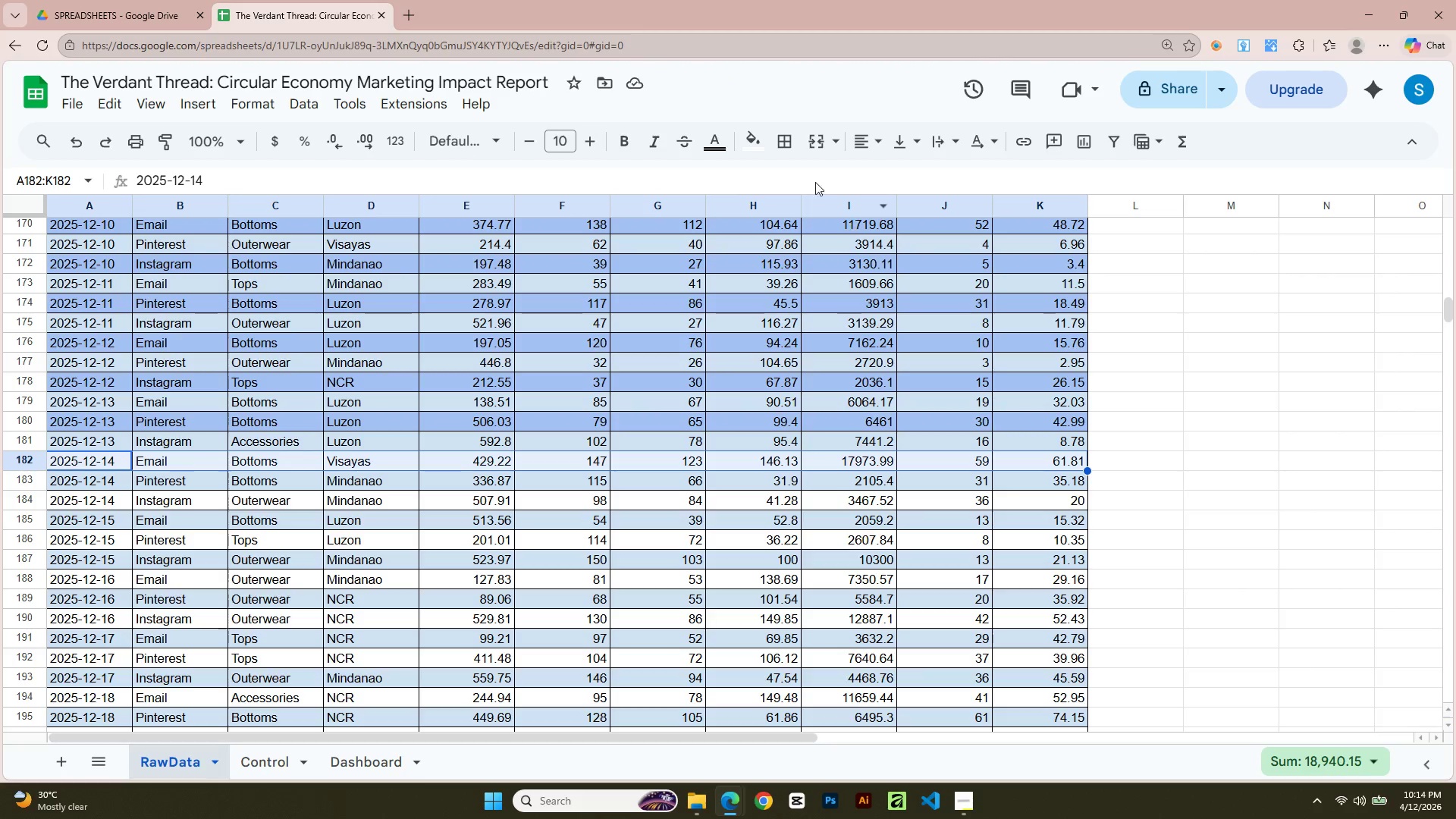 
left_click([767, 134])
 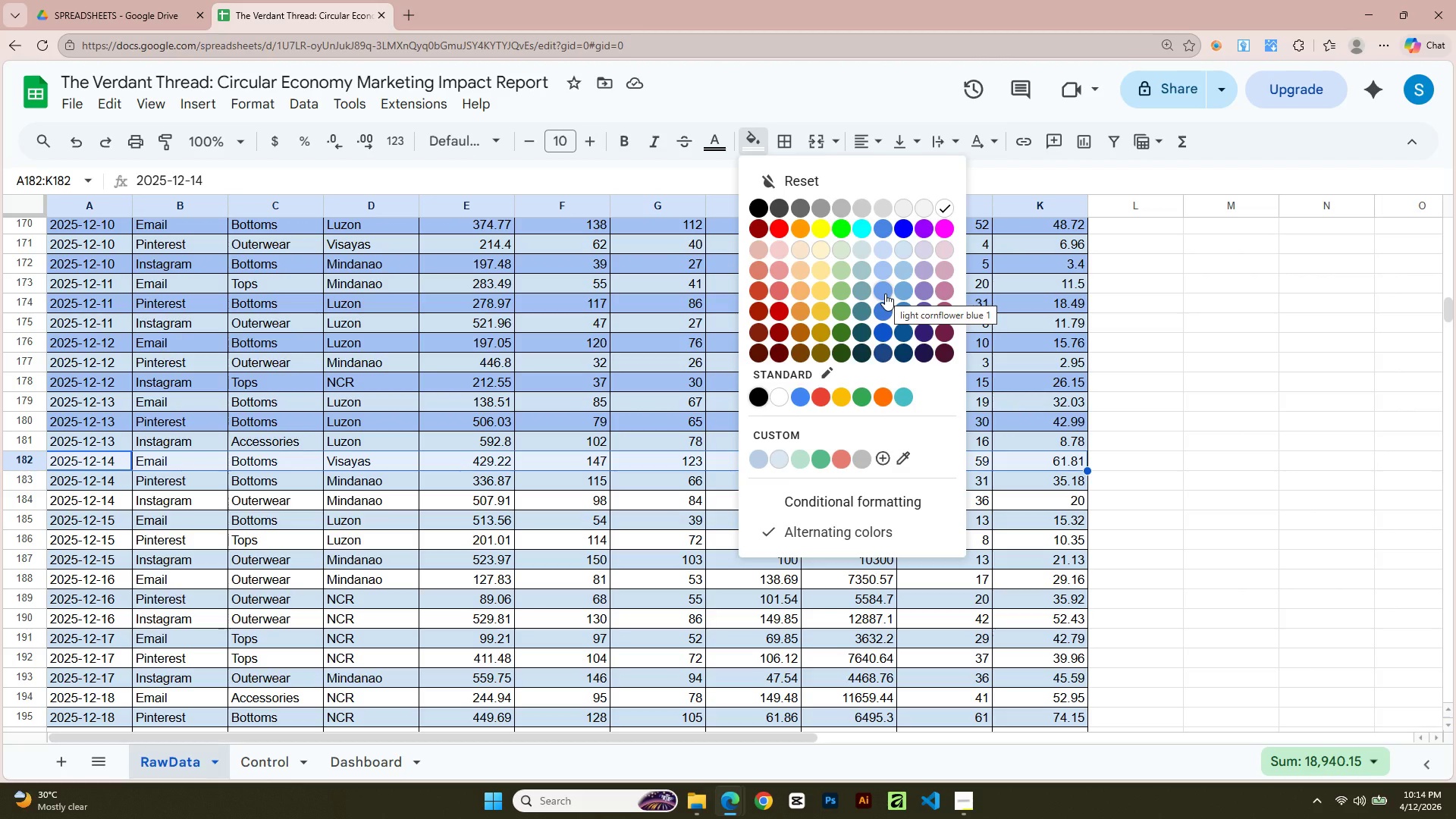 
left_click([885, 275])
 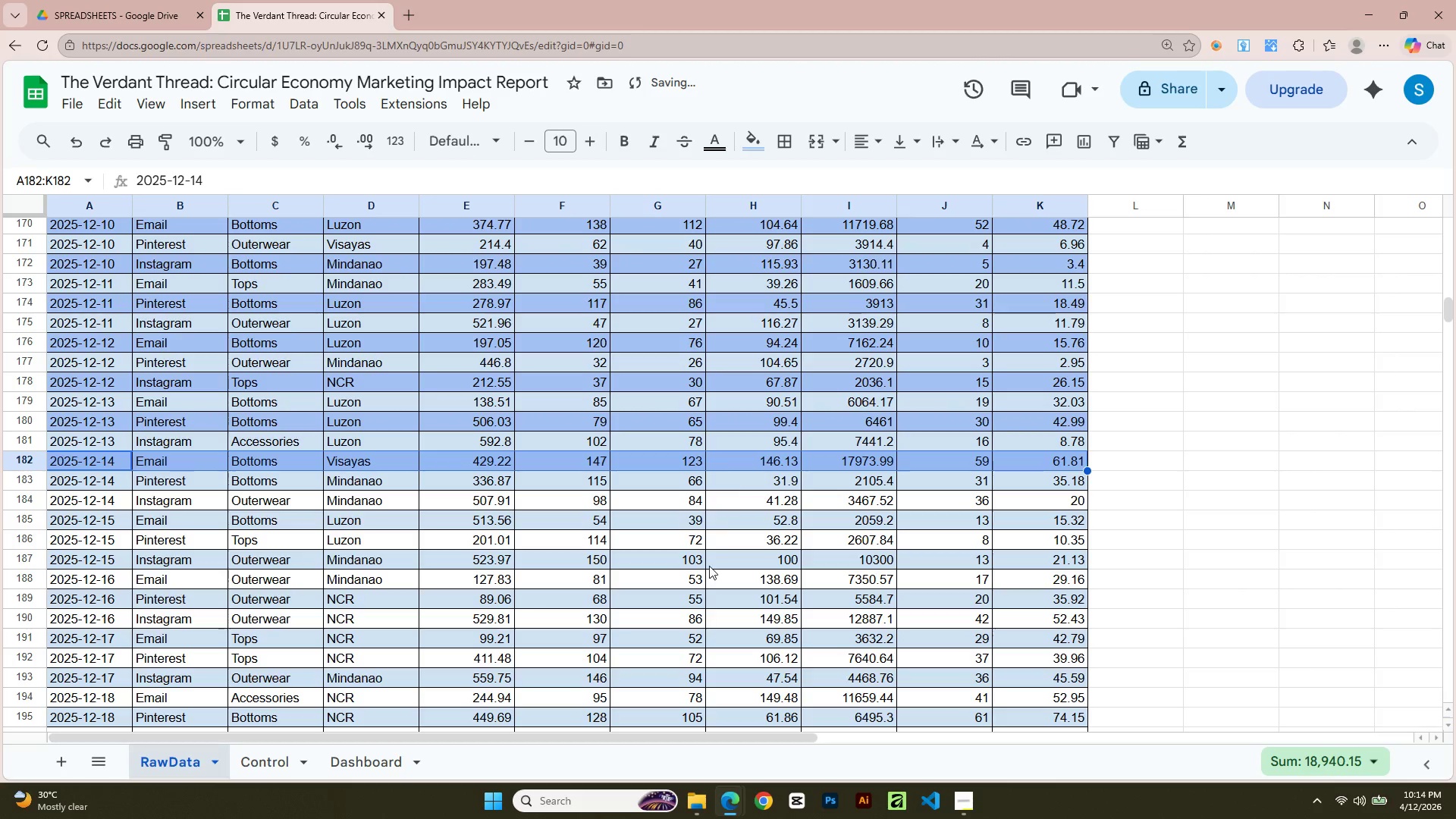 
left_click([709, 566])